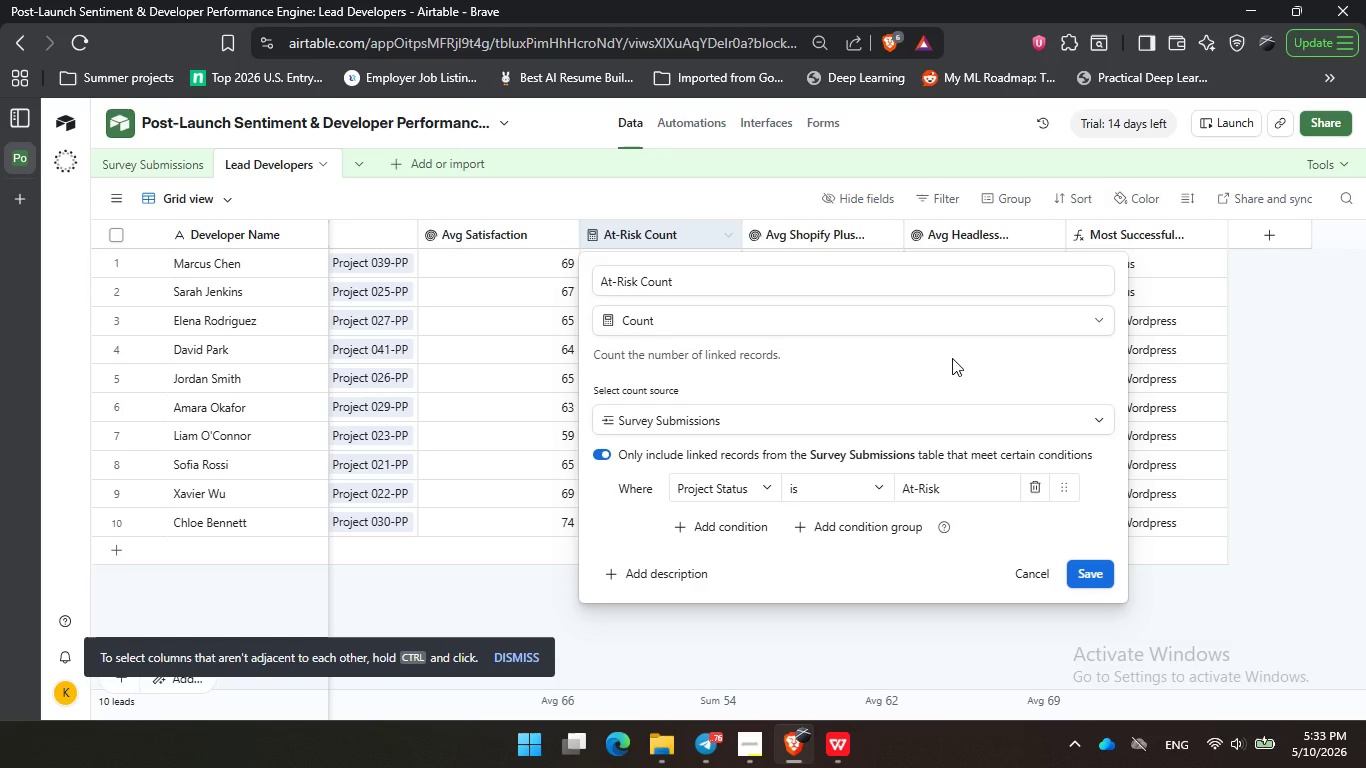 
wait(32.23)
 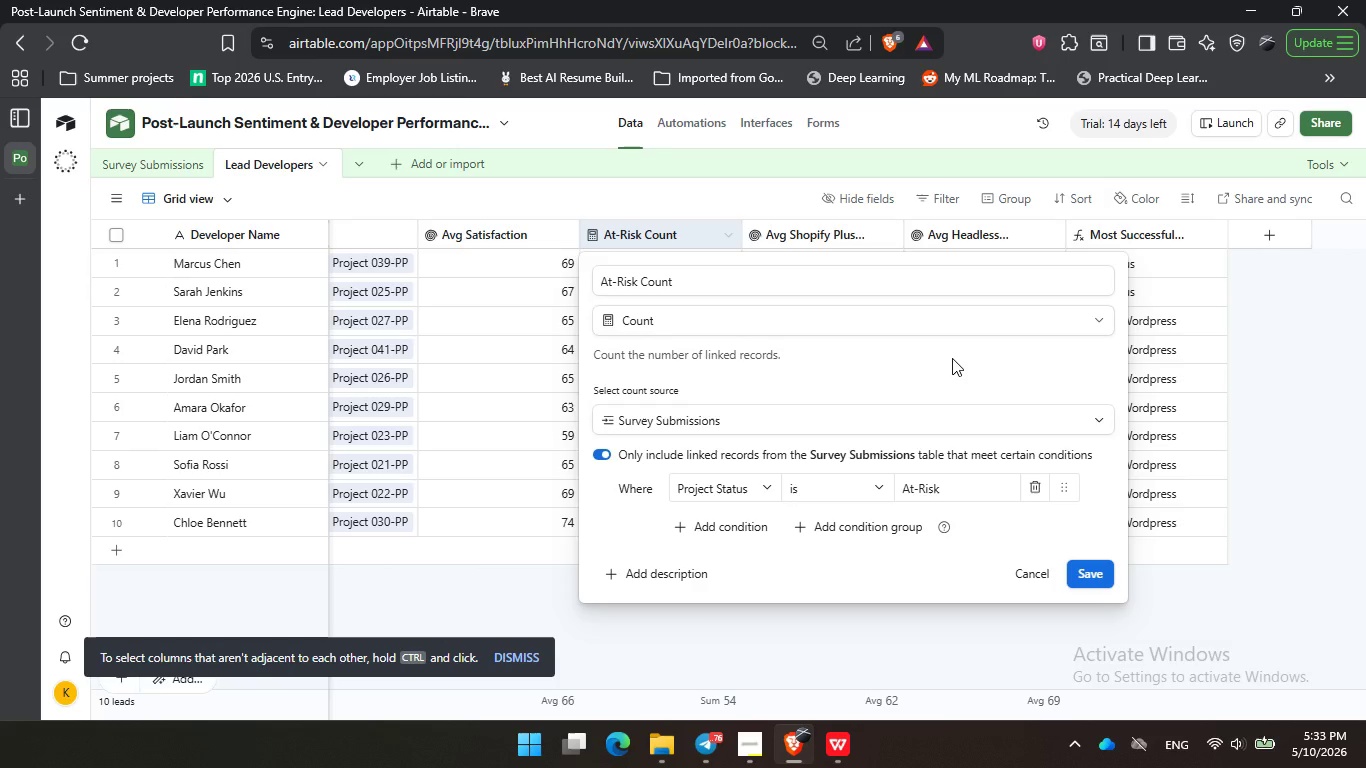 
left_click([952, 358])
 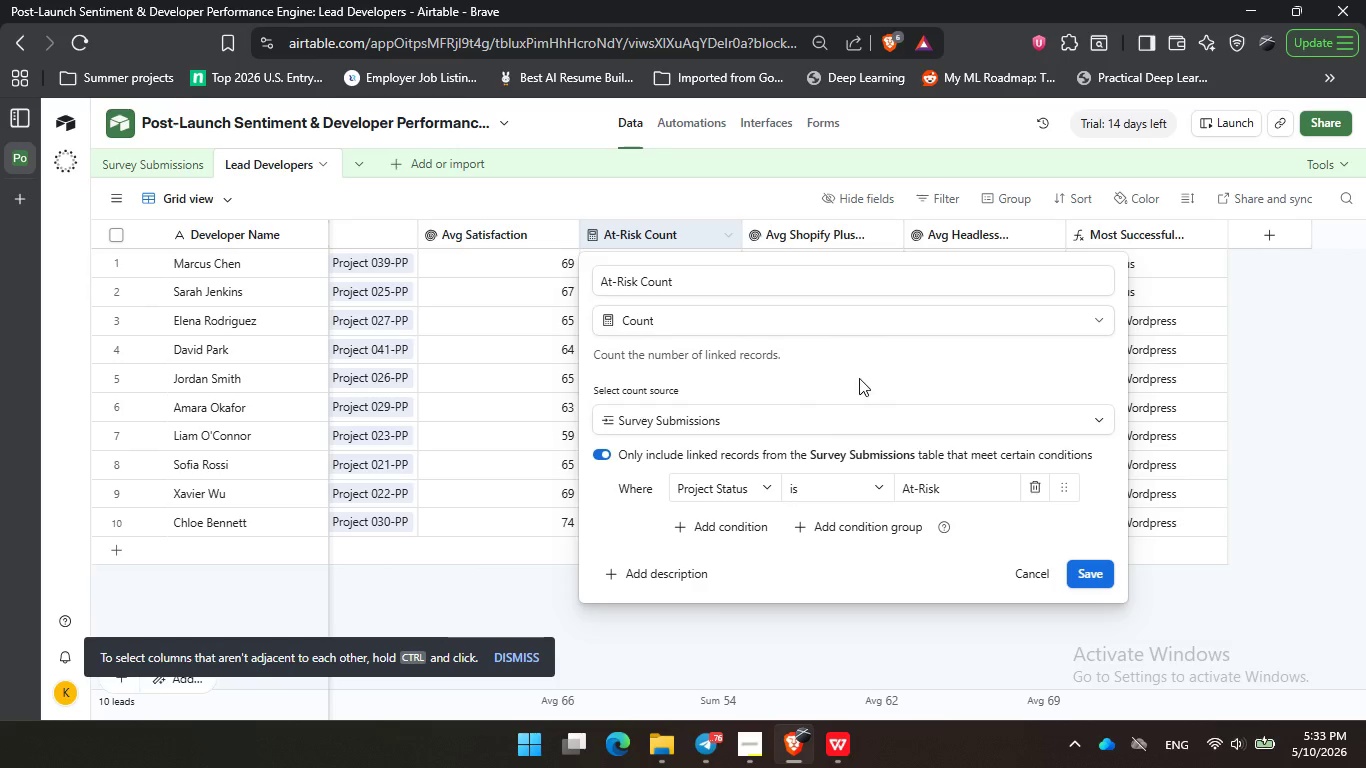 
left_click_drag(start_coordinate=[887, 370], to_coordinate=[881, 371])
 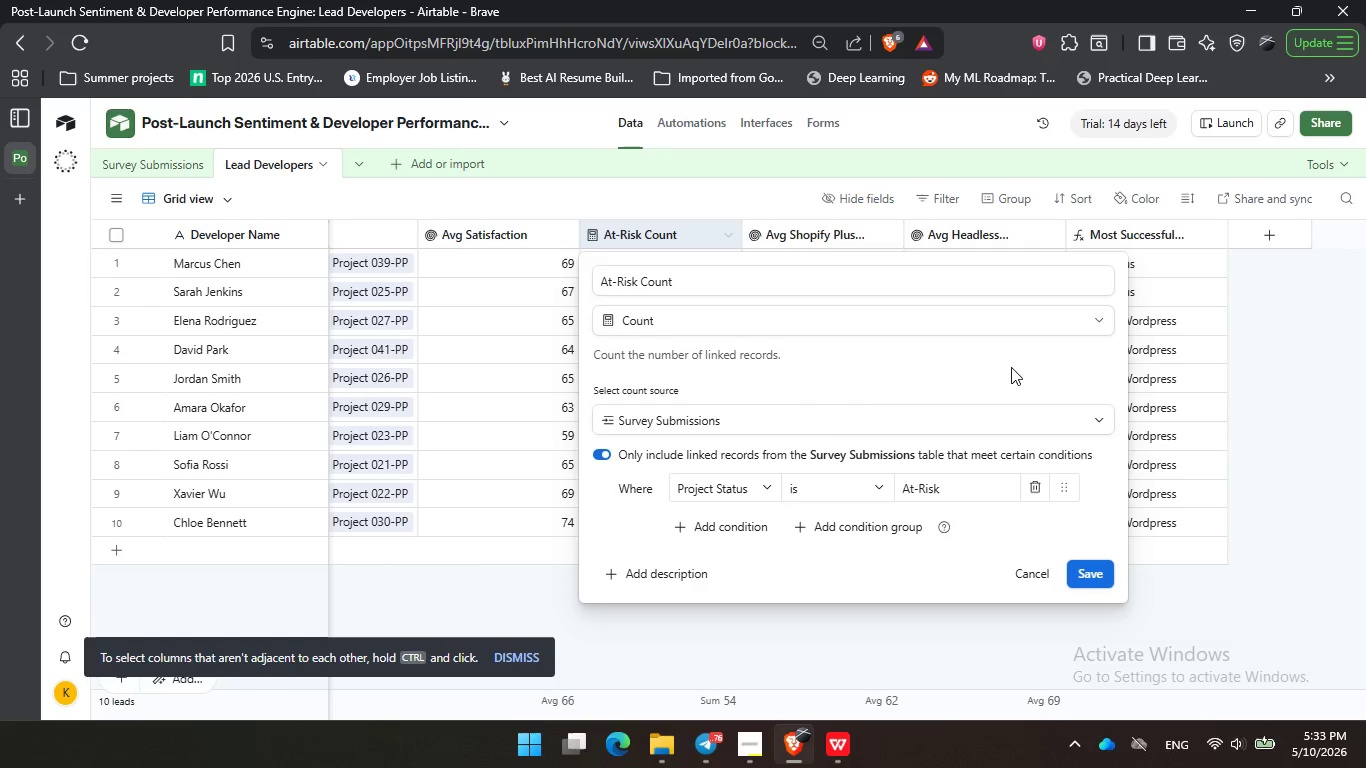 
left_click_drag(start_coordinate=[806, 378], to_coordinate=[811, 378])
 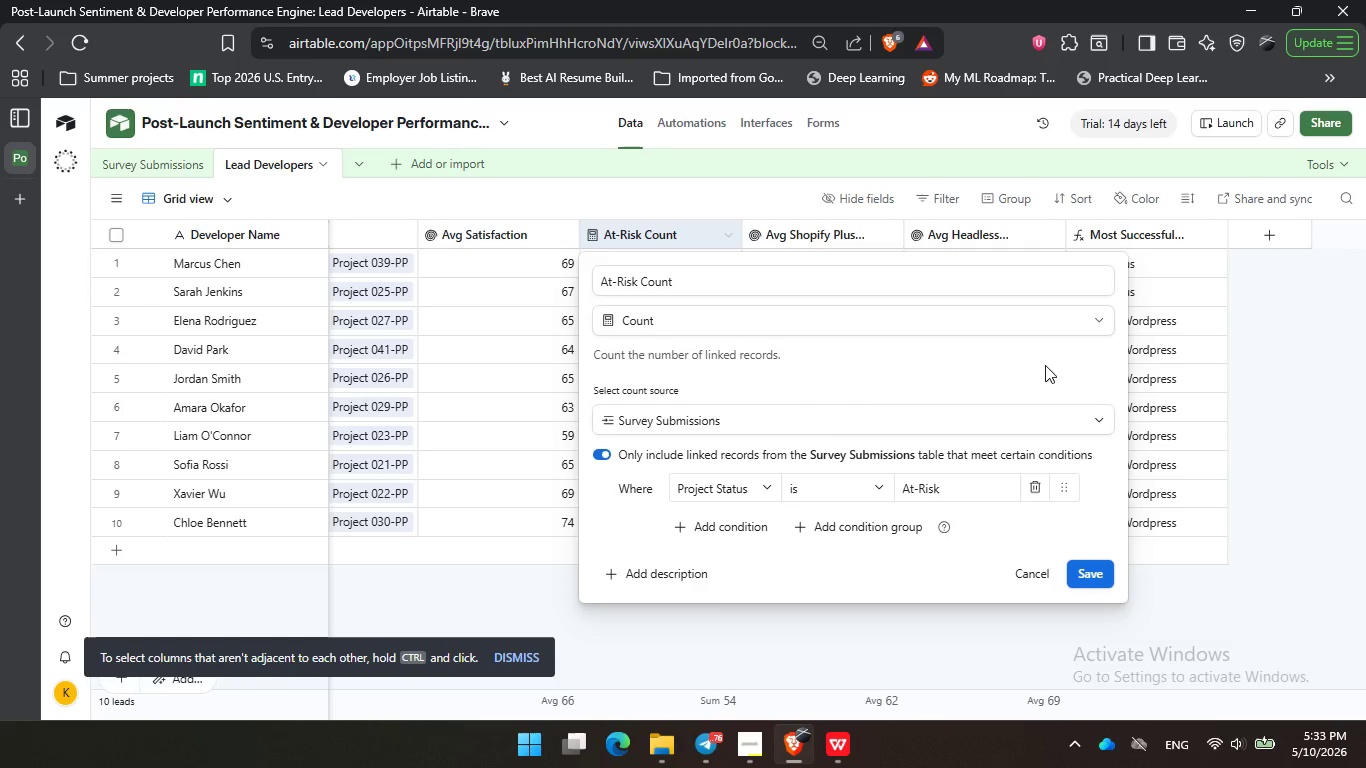 
left_click_drag(start_coordinate=[940, 379], to_coordinate=[948, 379])
 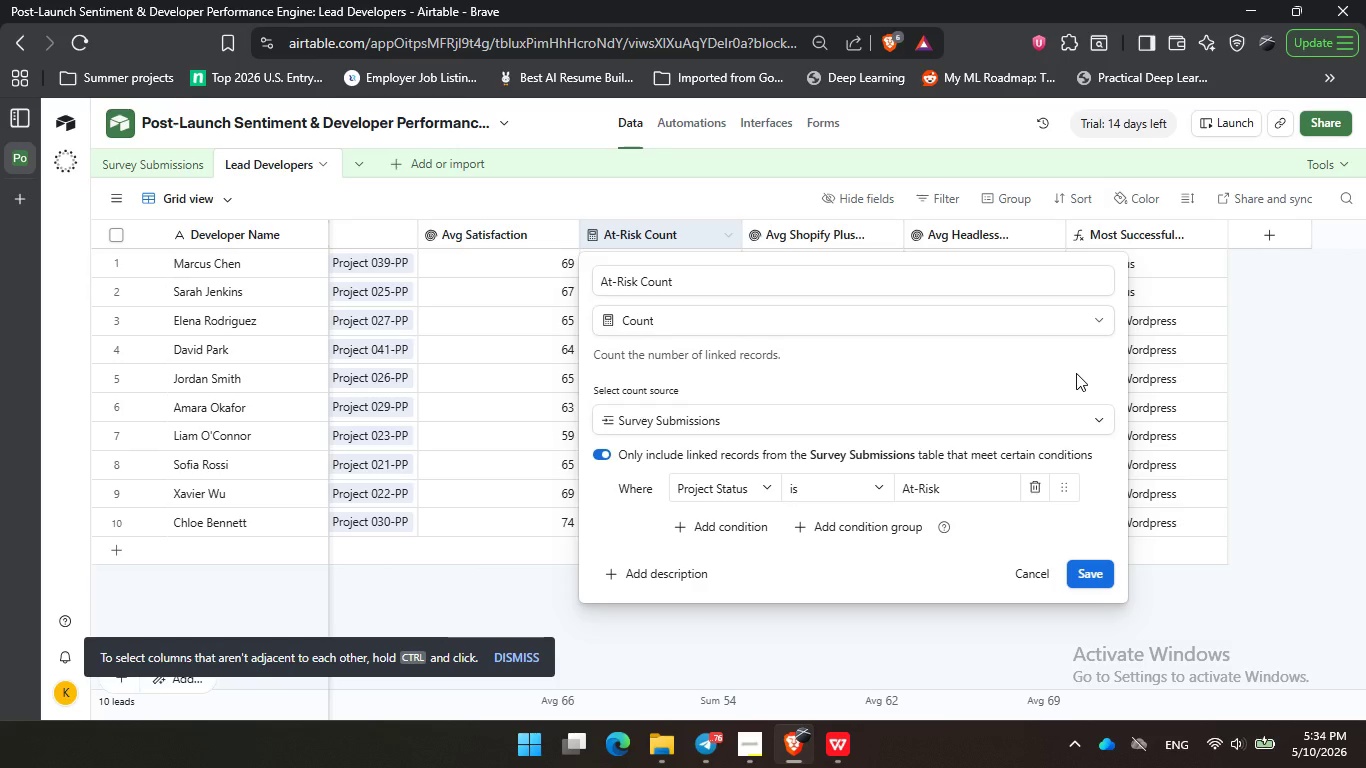 
wait(76.58)
 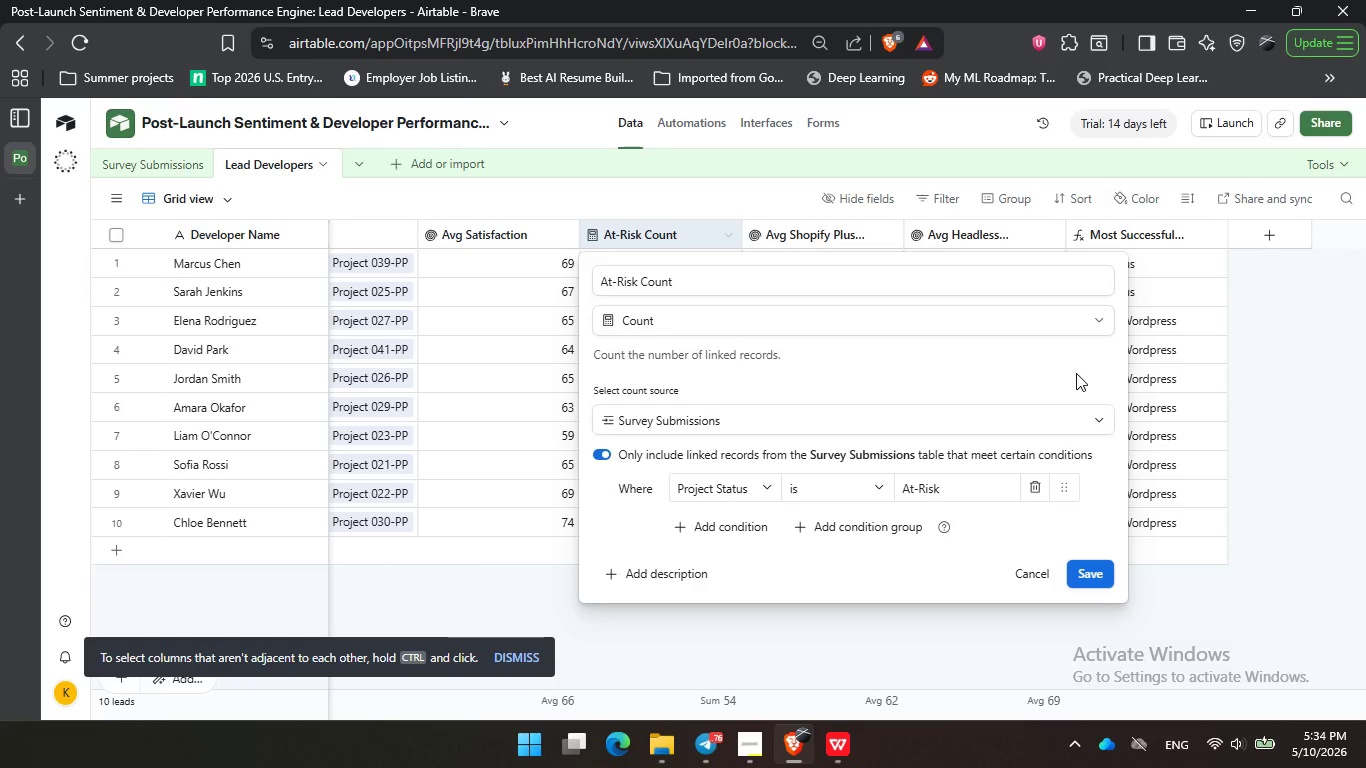 
double_click([897, 362])
 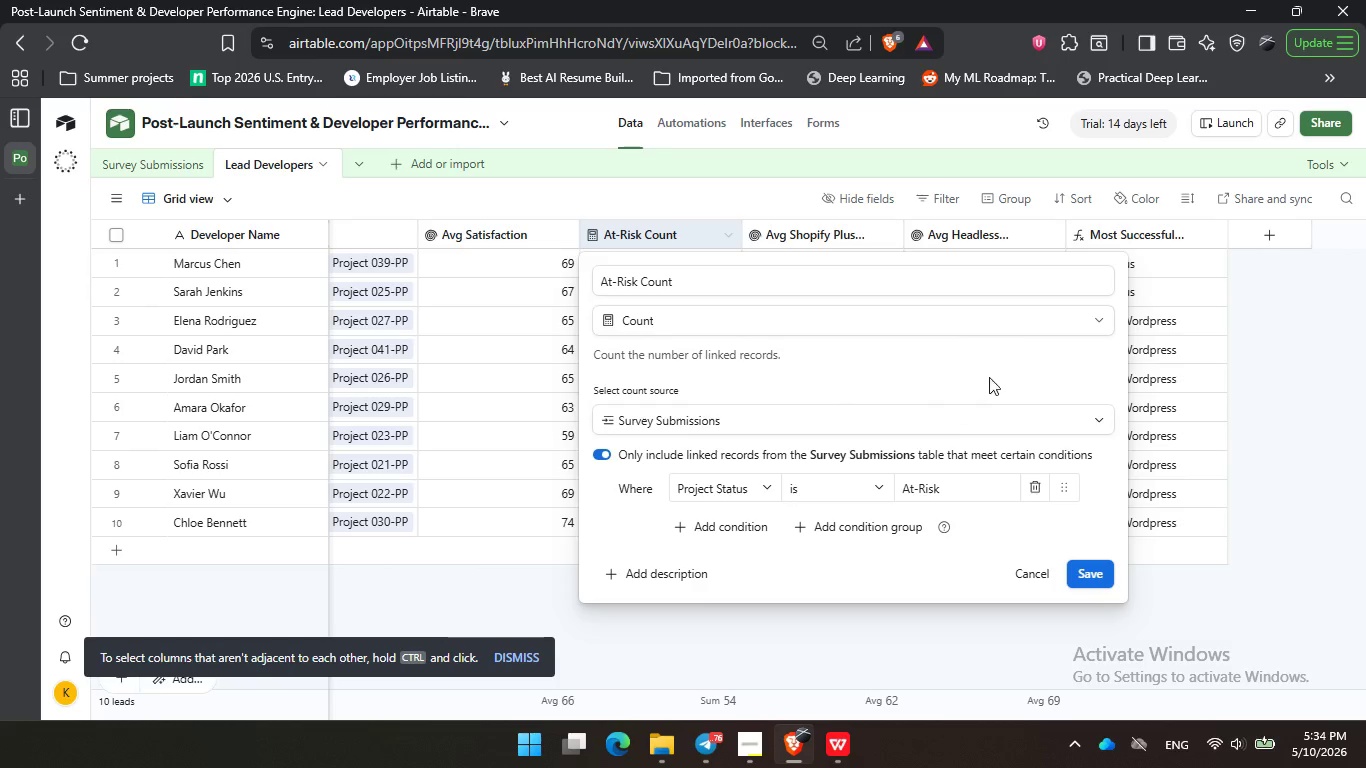 
triple_click([850, 378])
 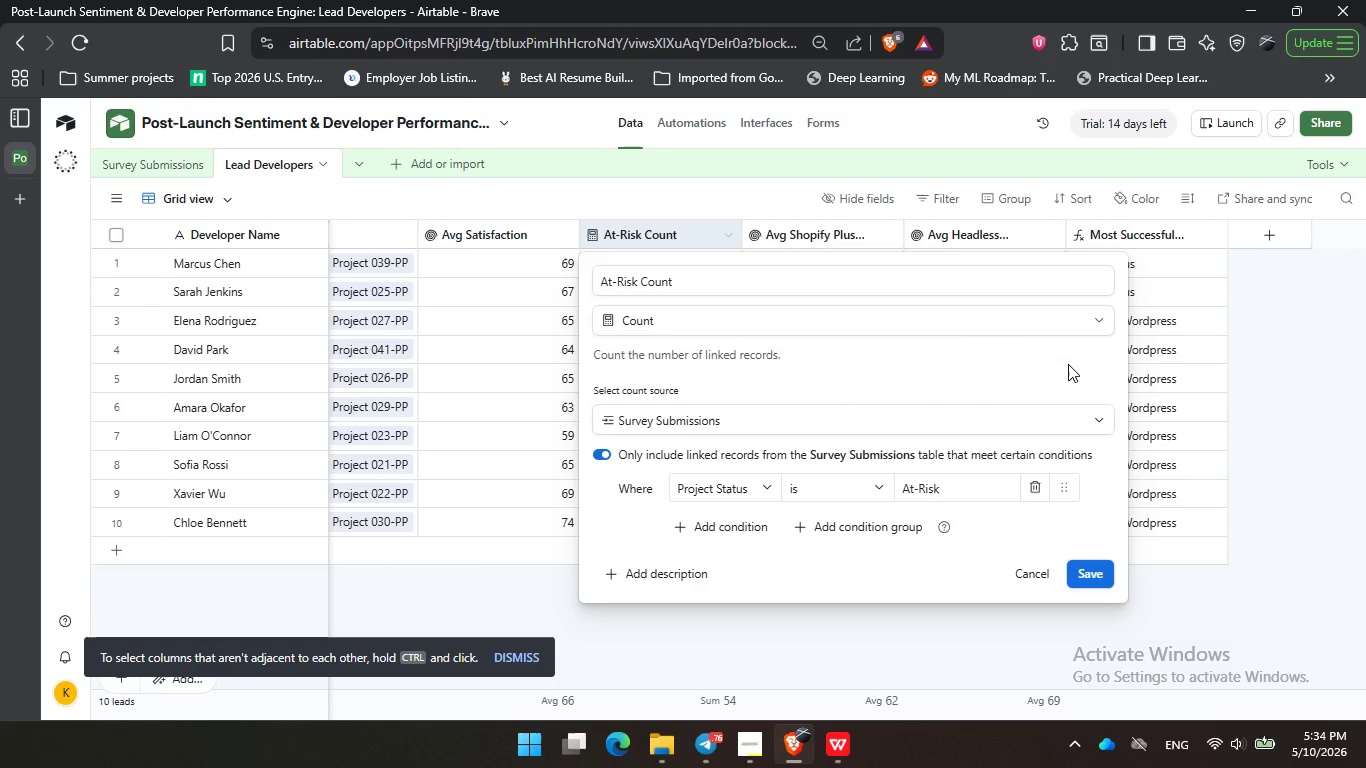 
left_click_drag(start_coordinate=[969, 381], to_coordinate=[975, 381])
 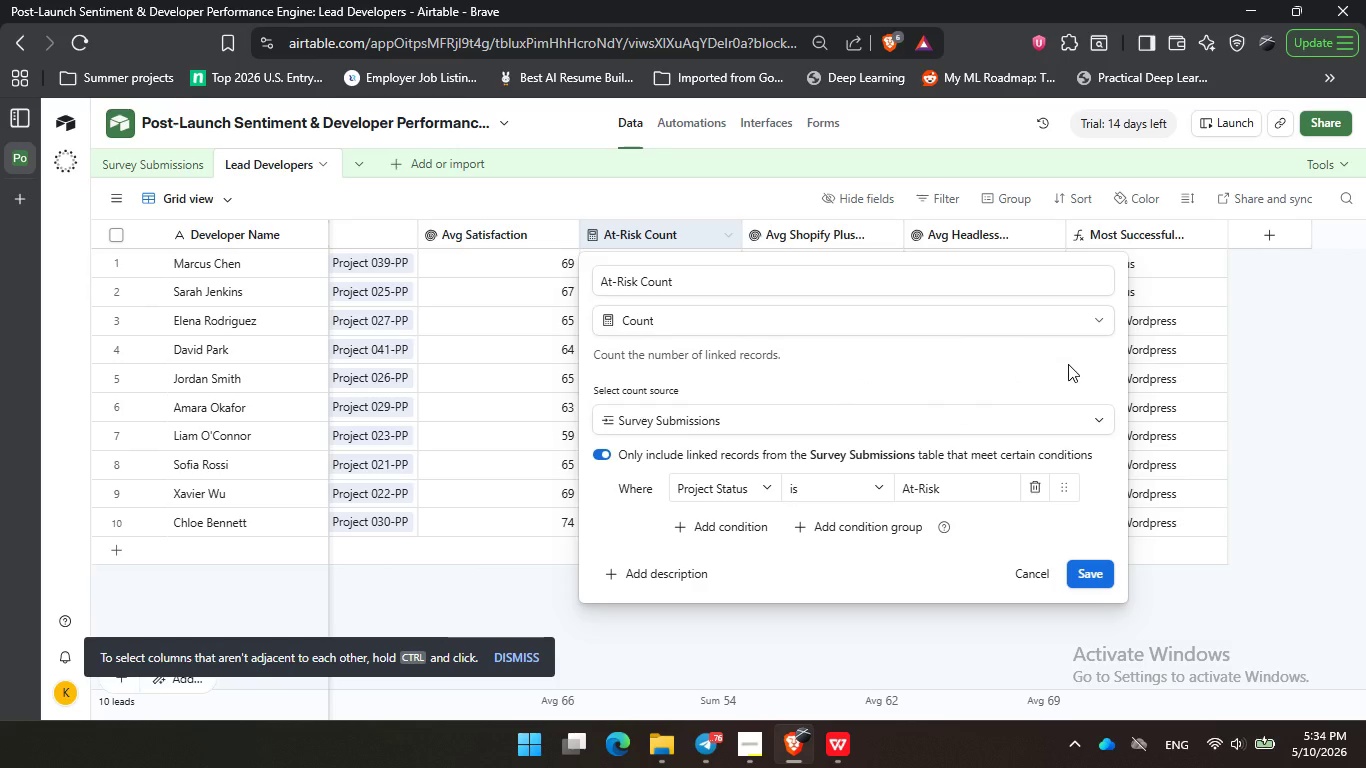 
triple_click([1067, 365])
 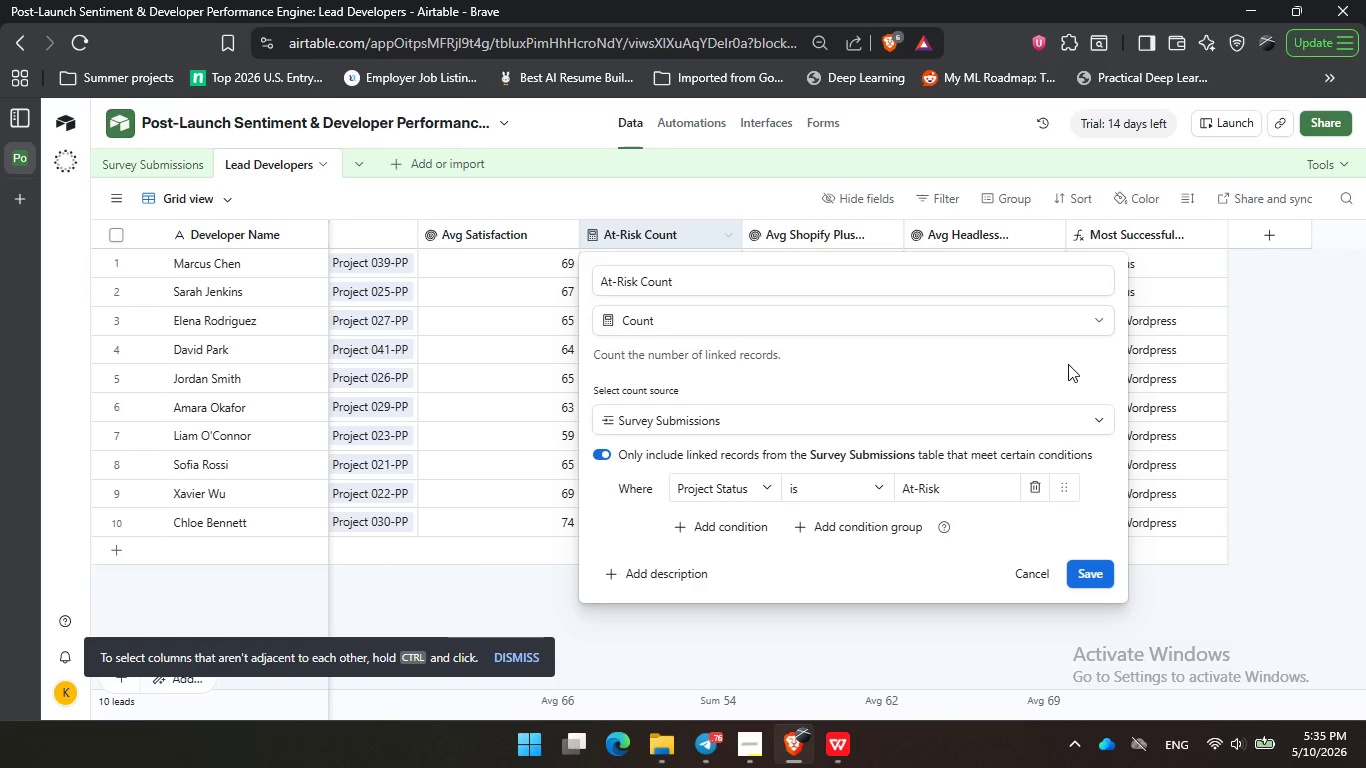 
wait(71.27)
 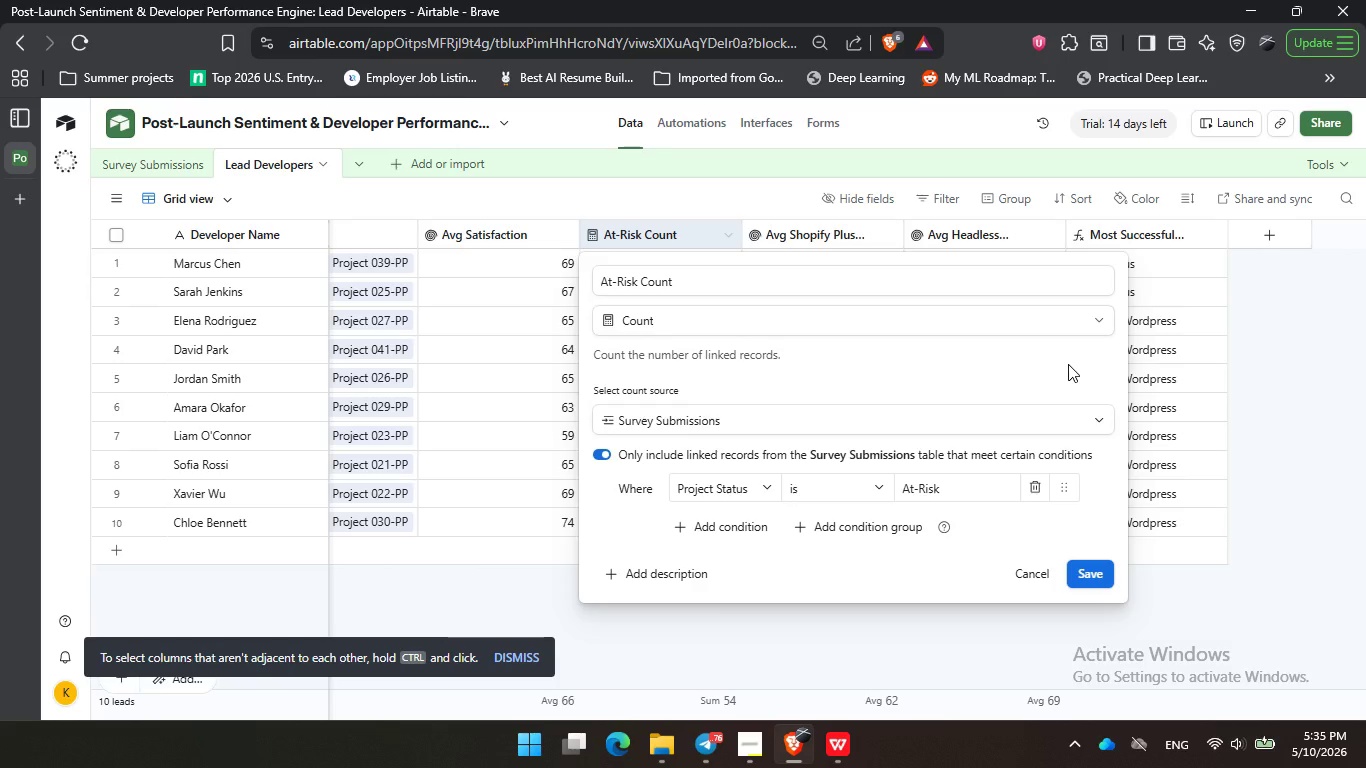 
double_click([910, 360])
 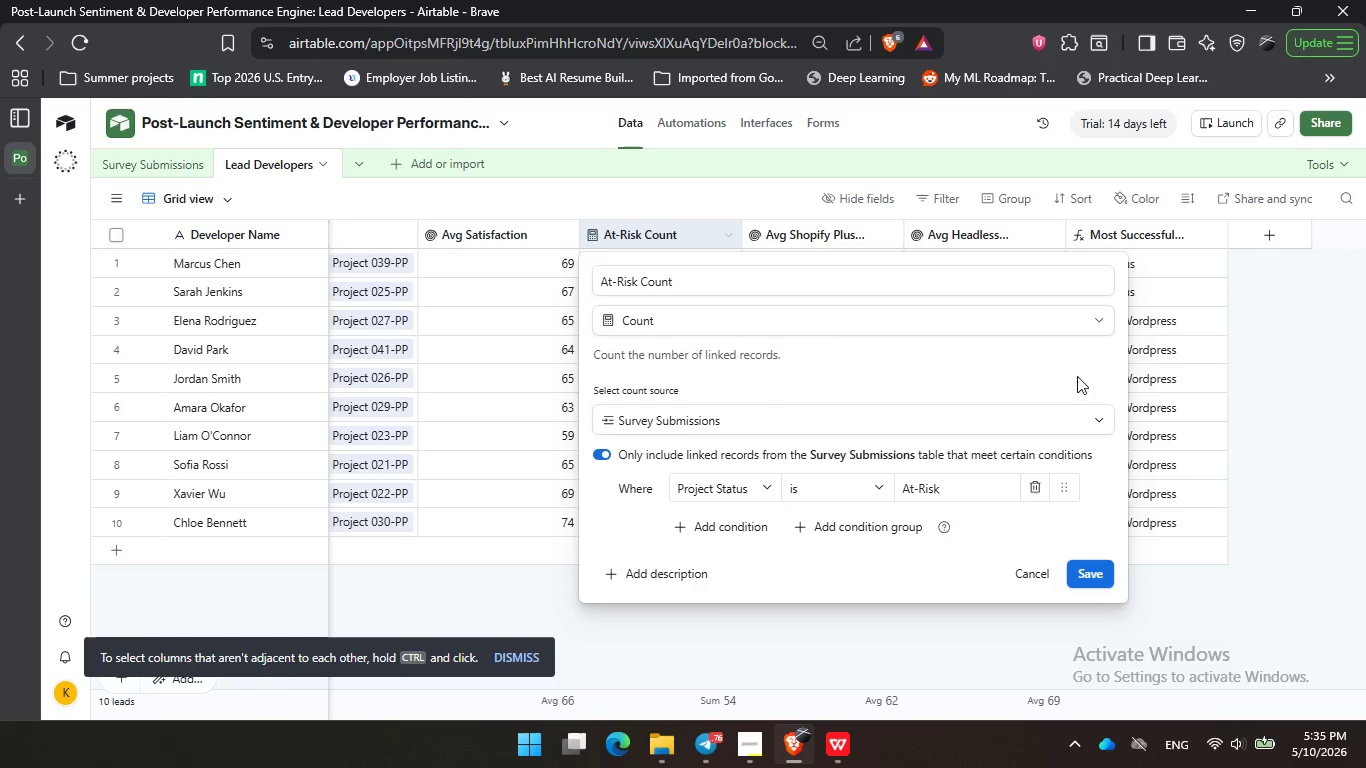 
left_click_drag(start_coordinate=[927, 382], to_coordinate=[944, 380])
 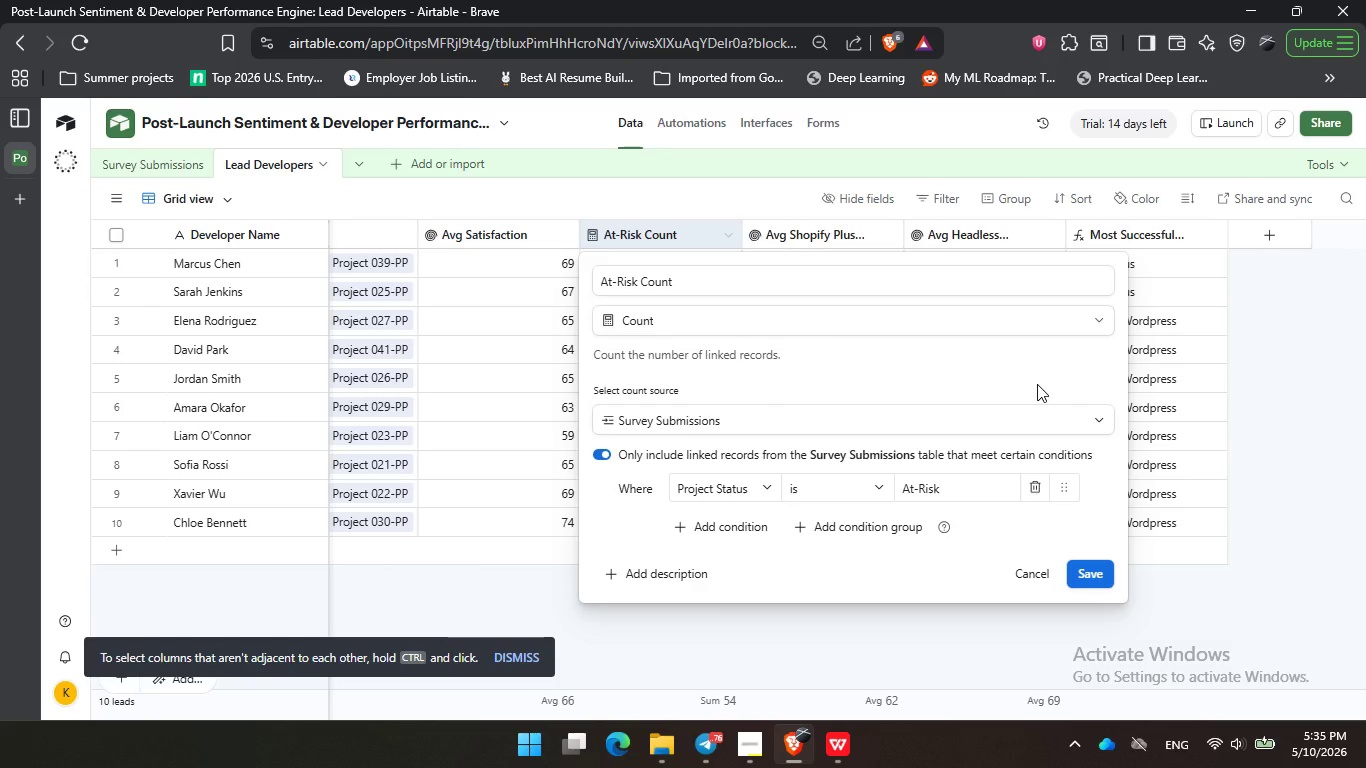 
triple_click([1086, 365])
 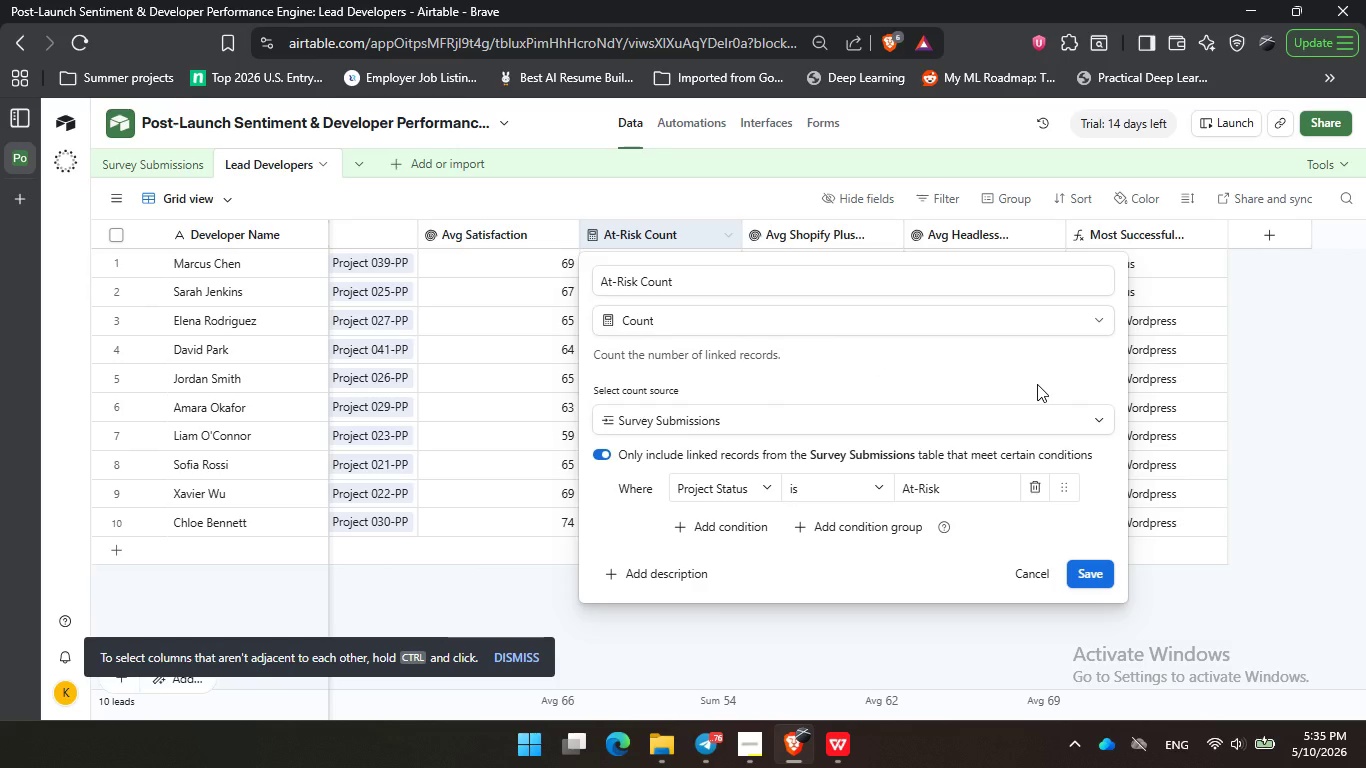 
triple_click([1037, 384])
 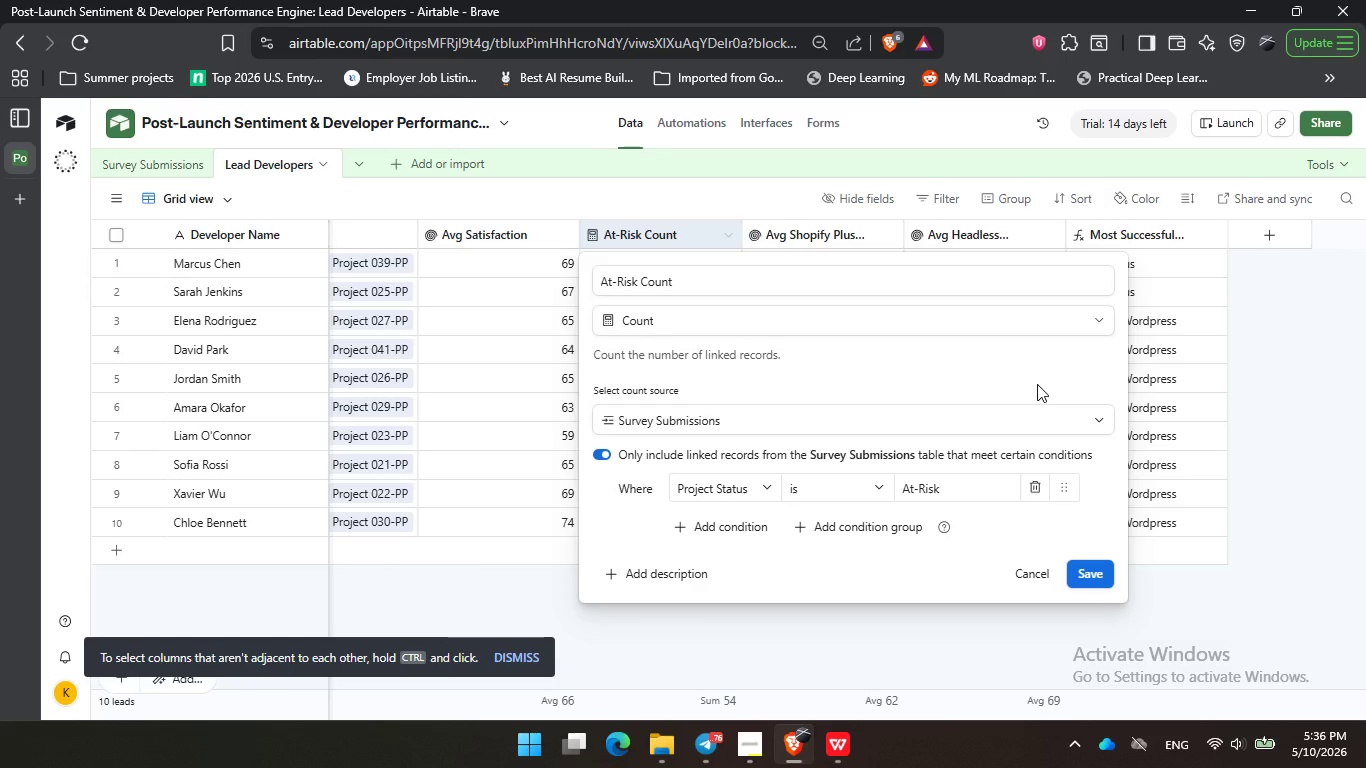 
wait(52.89)
 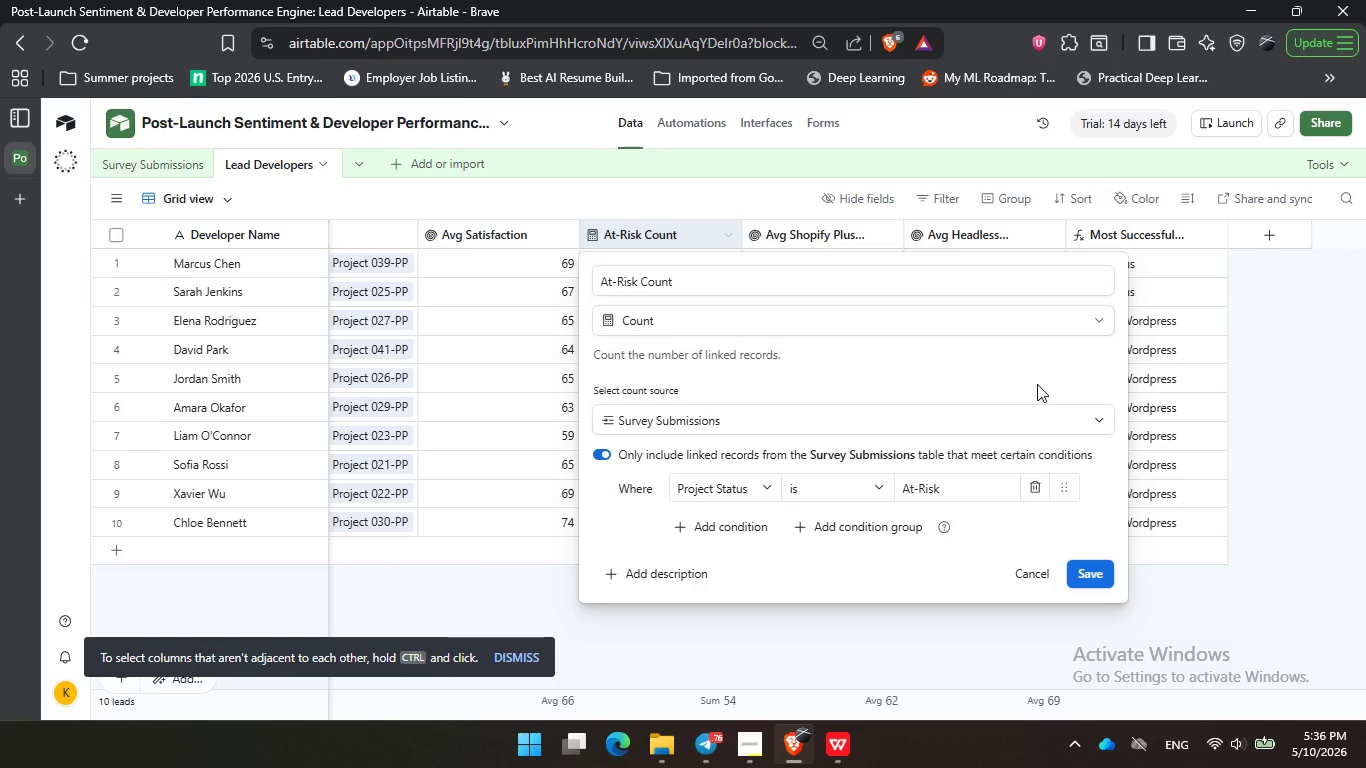 
left_click([948, 389])
 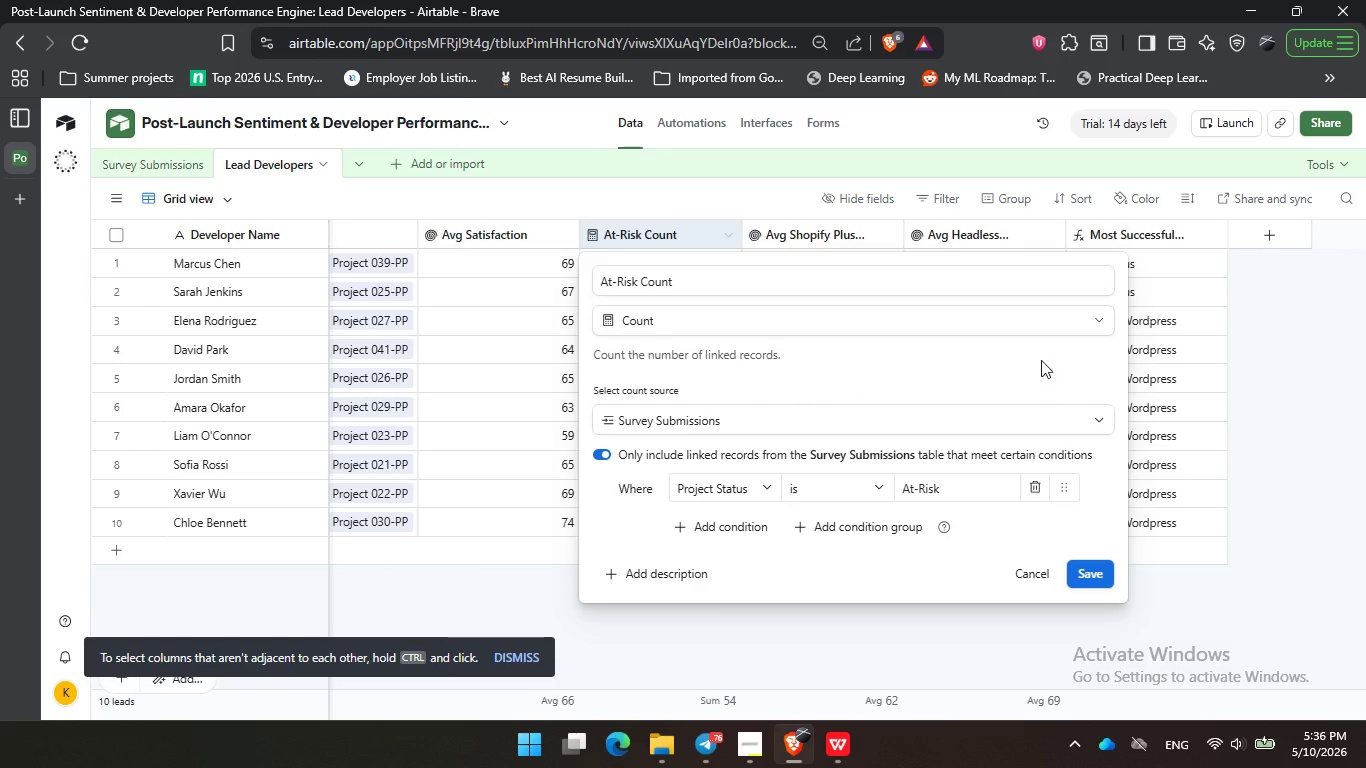 
left_click_drag(start_coordinate=[907, 364], to_coordinate=[925, 363])
 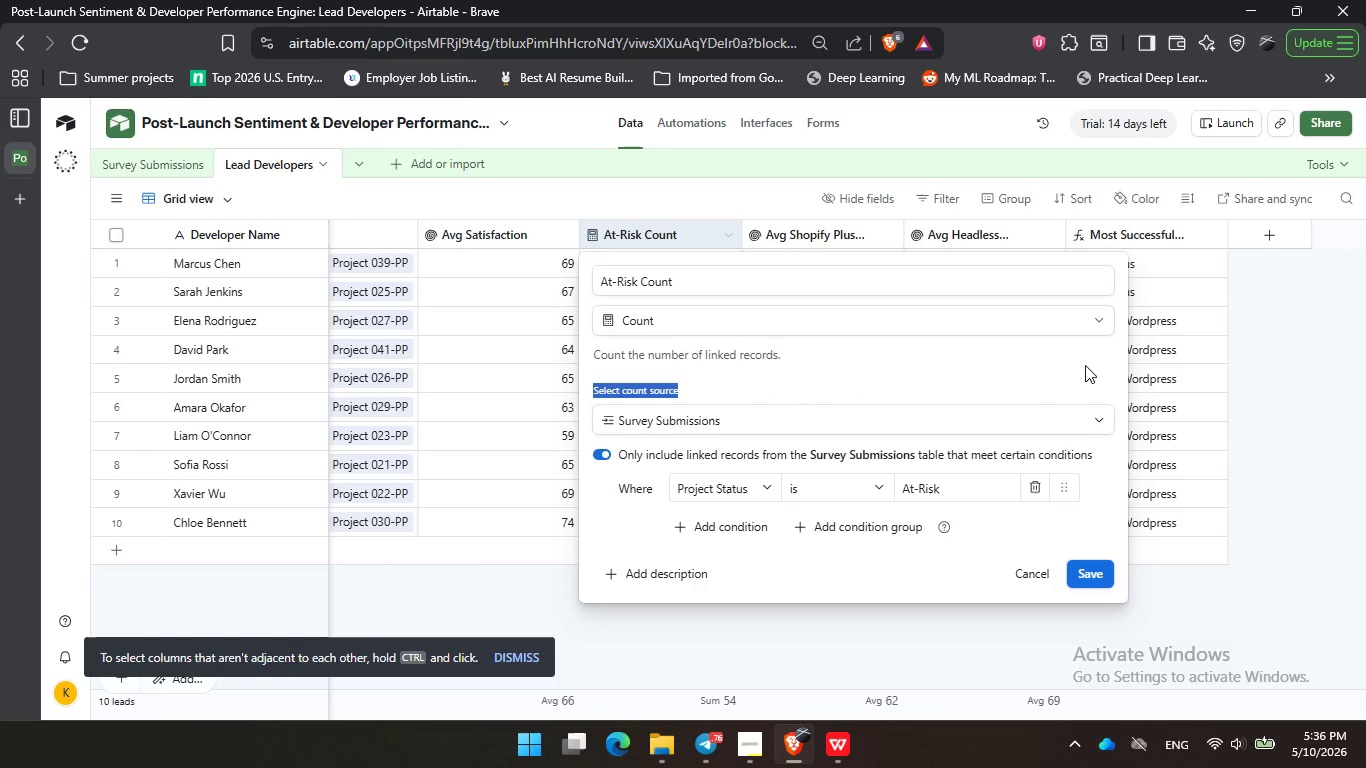 
left_click_drag(start_coordinate=[1032, 357], to_coordinate=[1046, 362])
 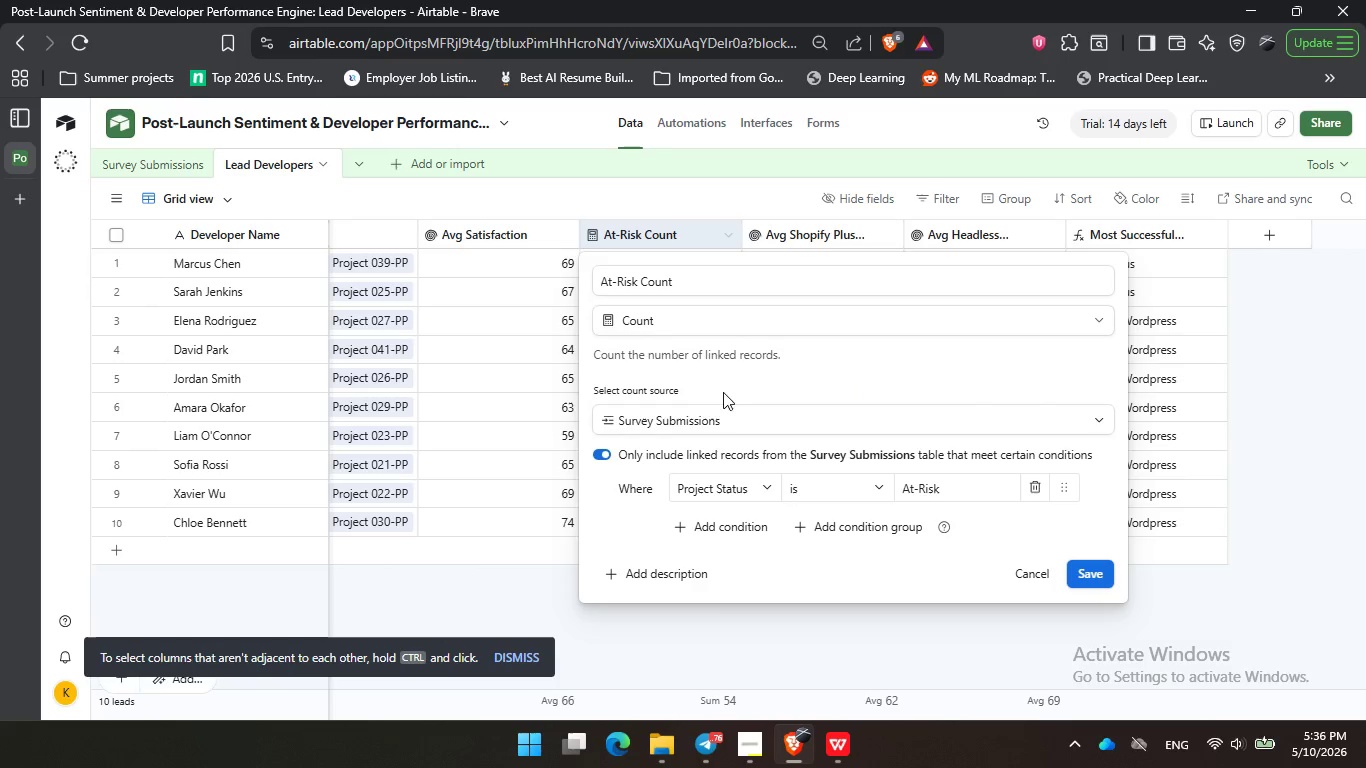 
left_click([883, 366])
 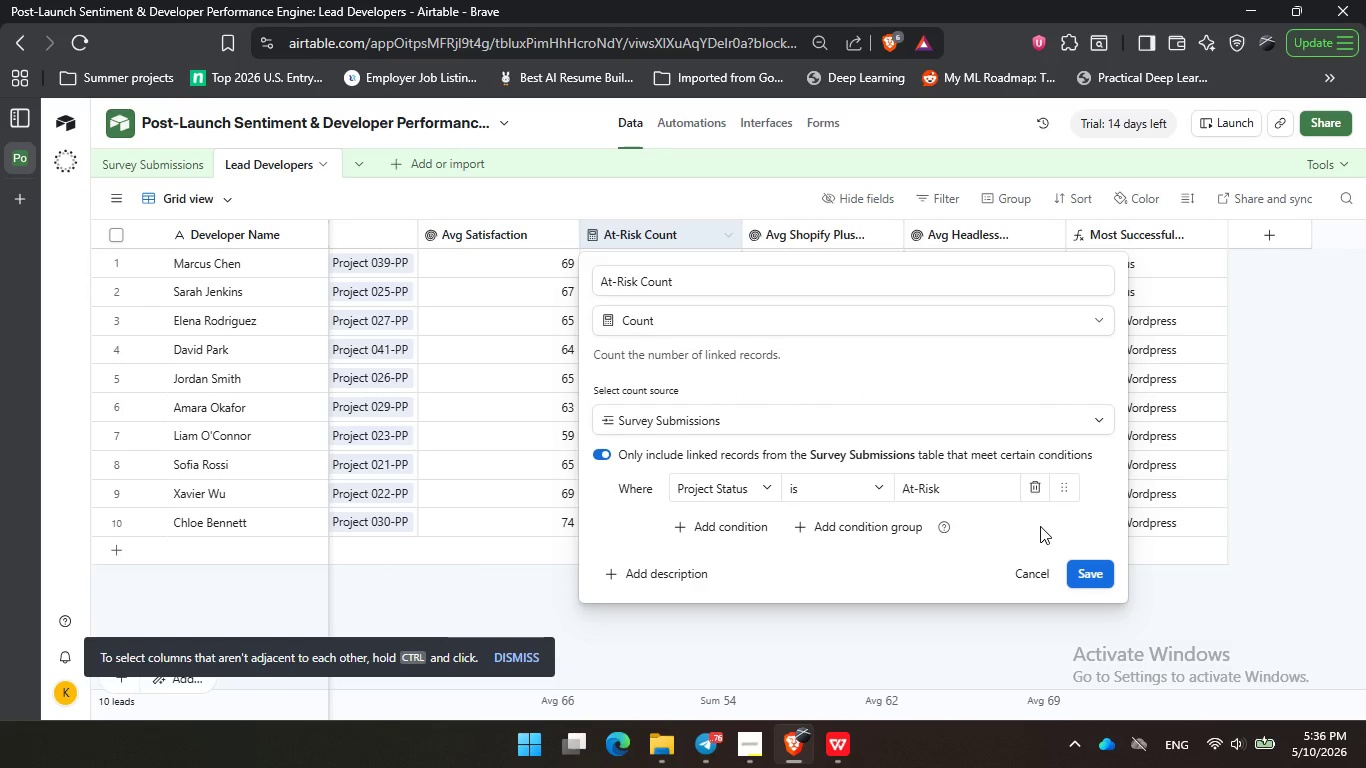 
left_click([1048, 526])
 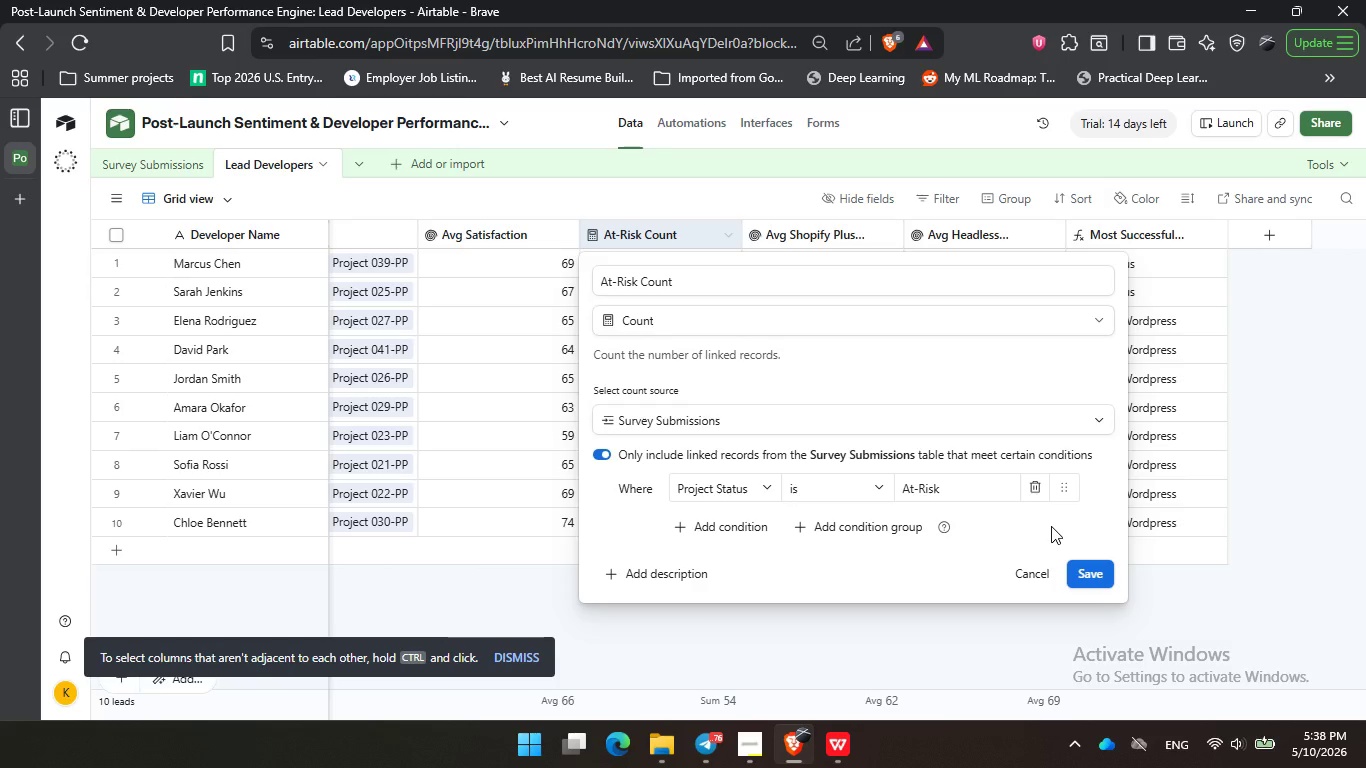 
wait(96.28)
 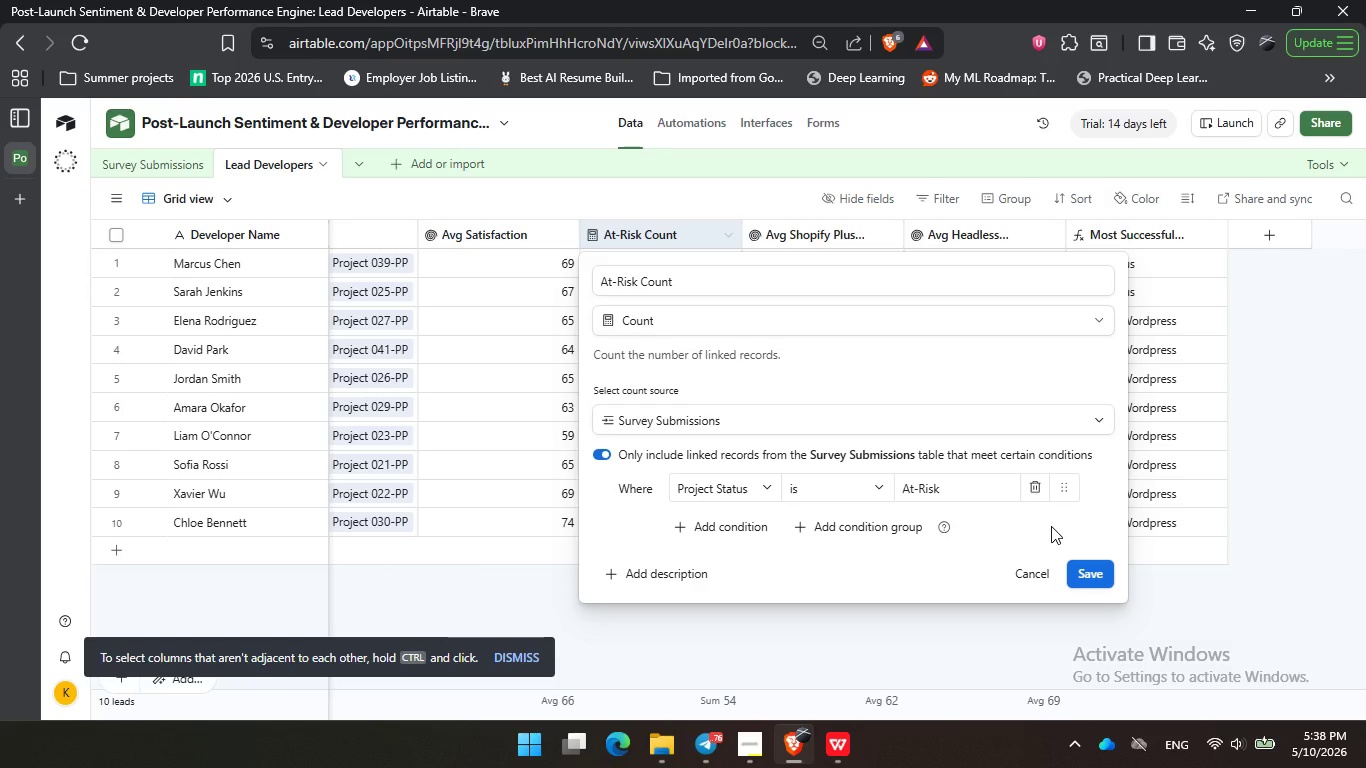 
left_click([935, 551])
 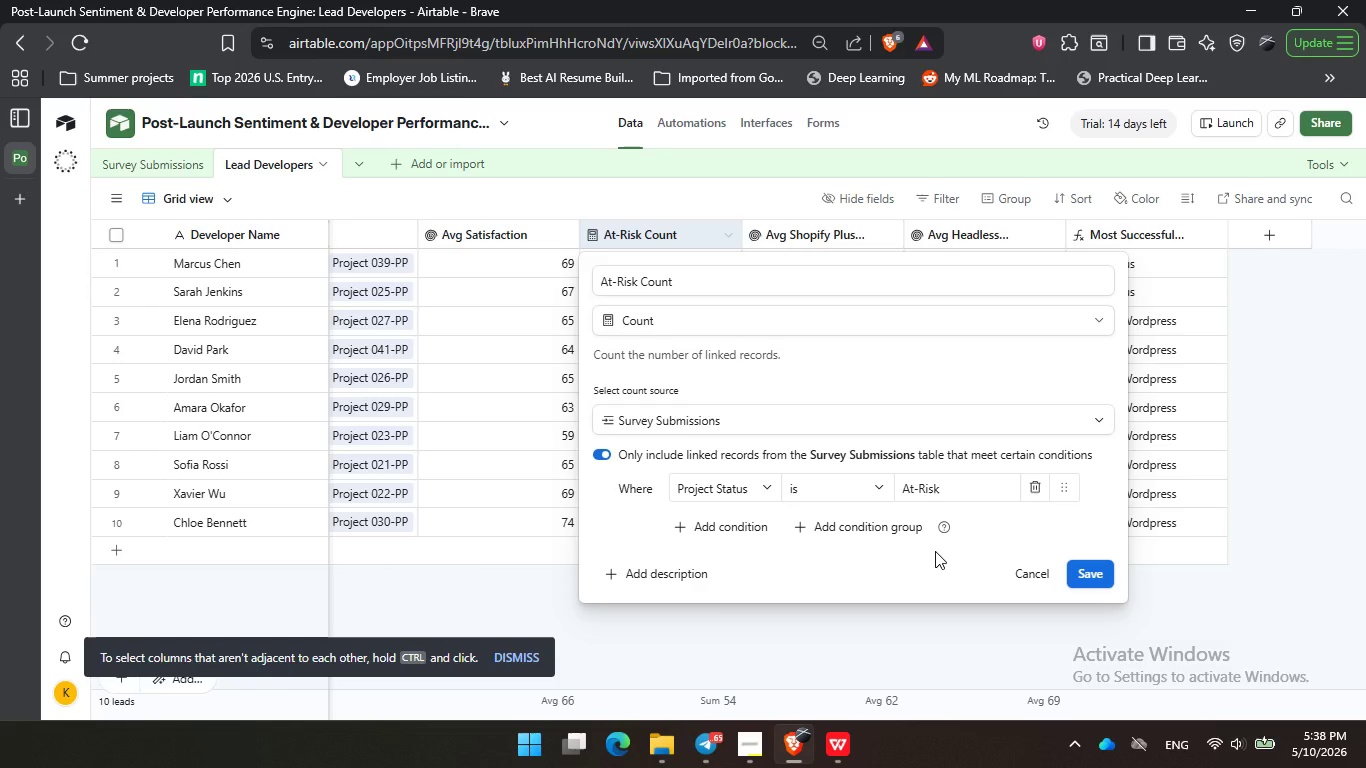 
wait(42.75)
 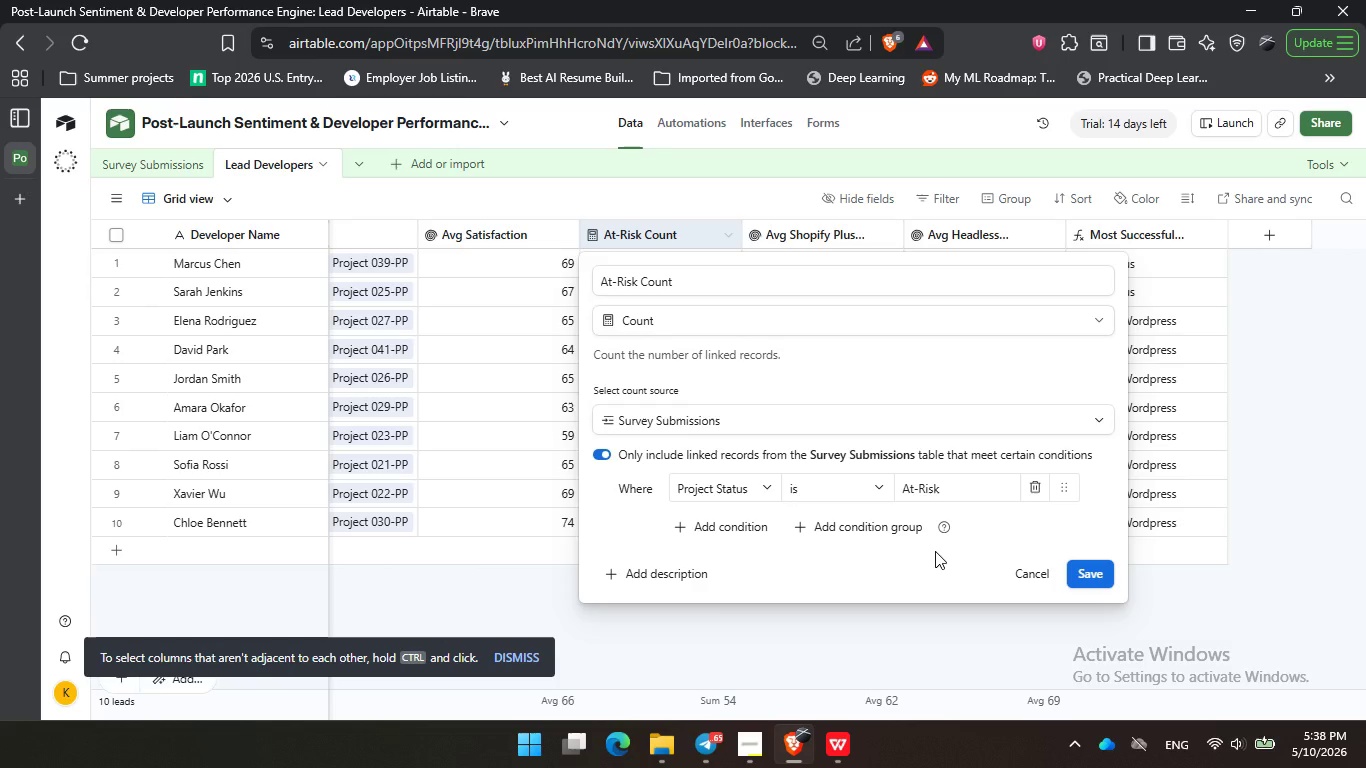 
left_click([817, 390])
 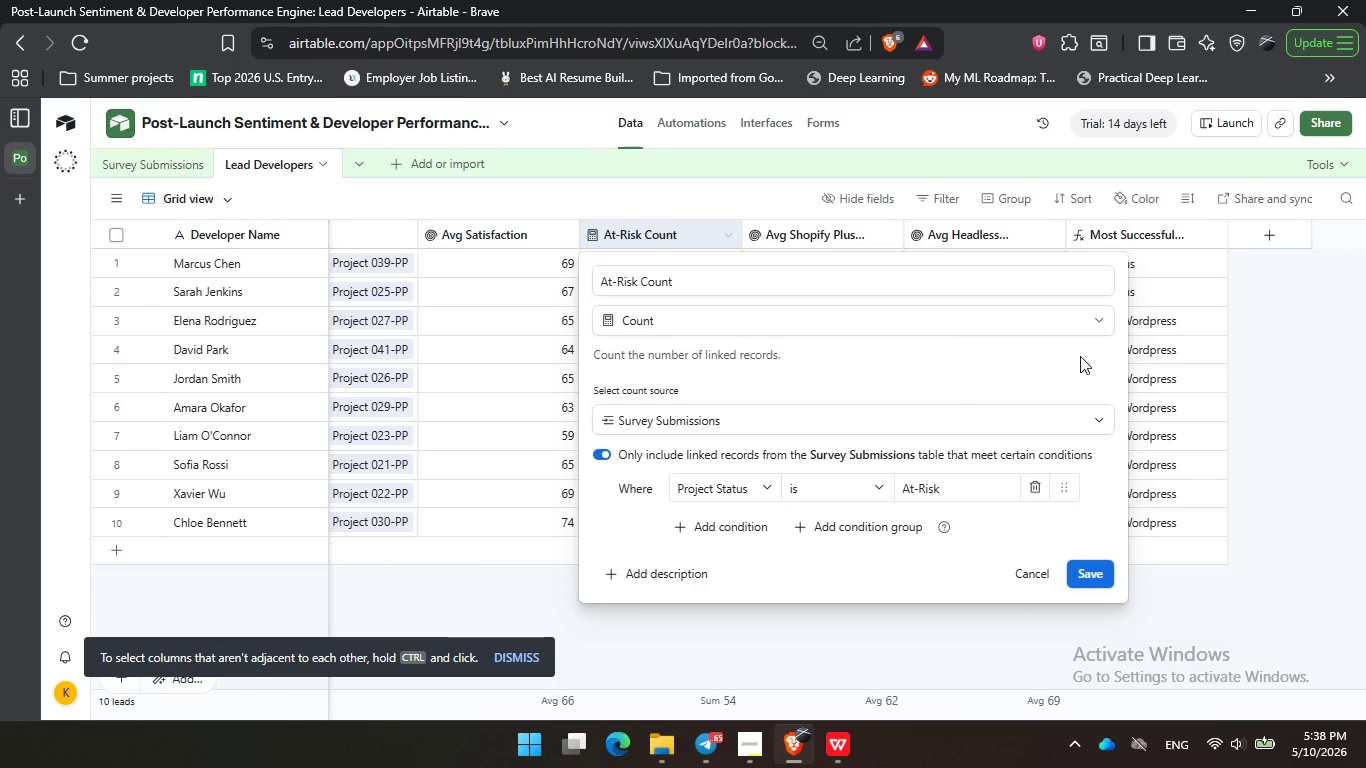 
left_click_drag(start_coordinate=[927, 373], to_coordinate=[941, 373])
 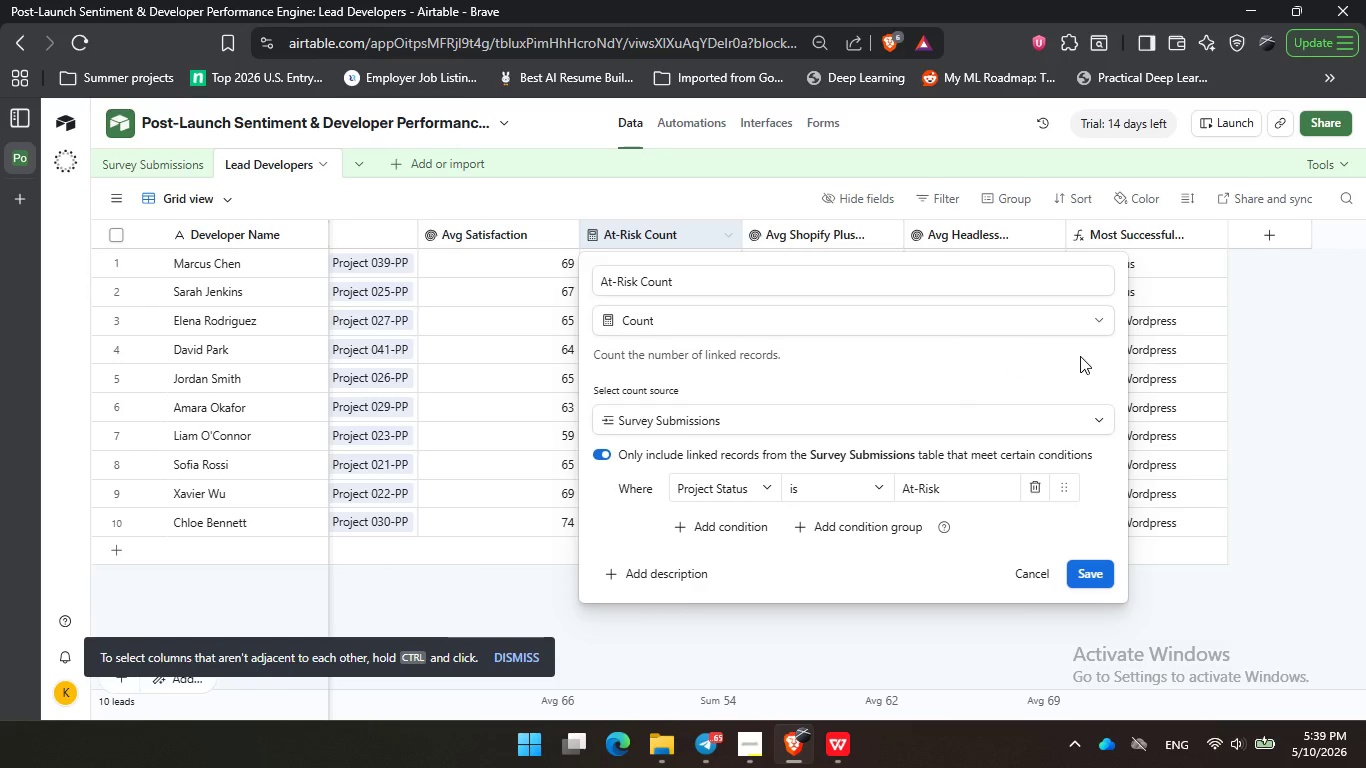 
triple_click([1080, 356])
 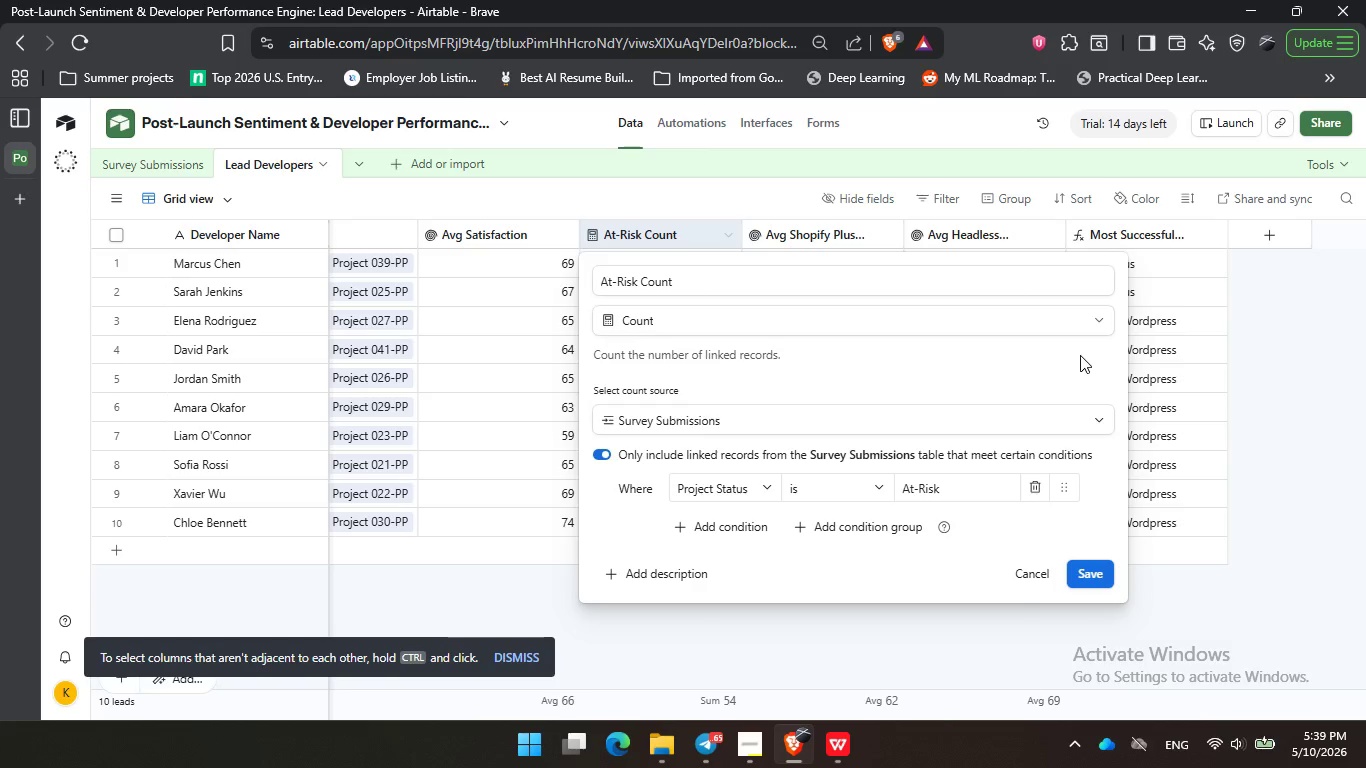 
left_click([823, 237])
 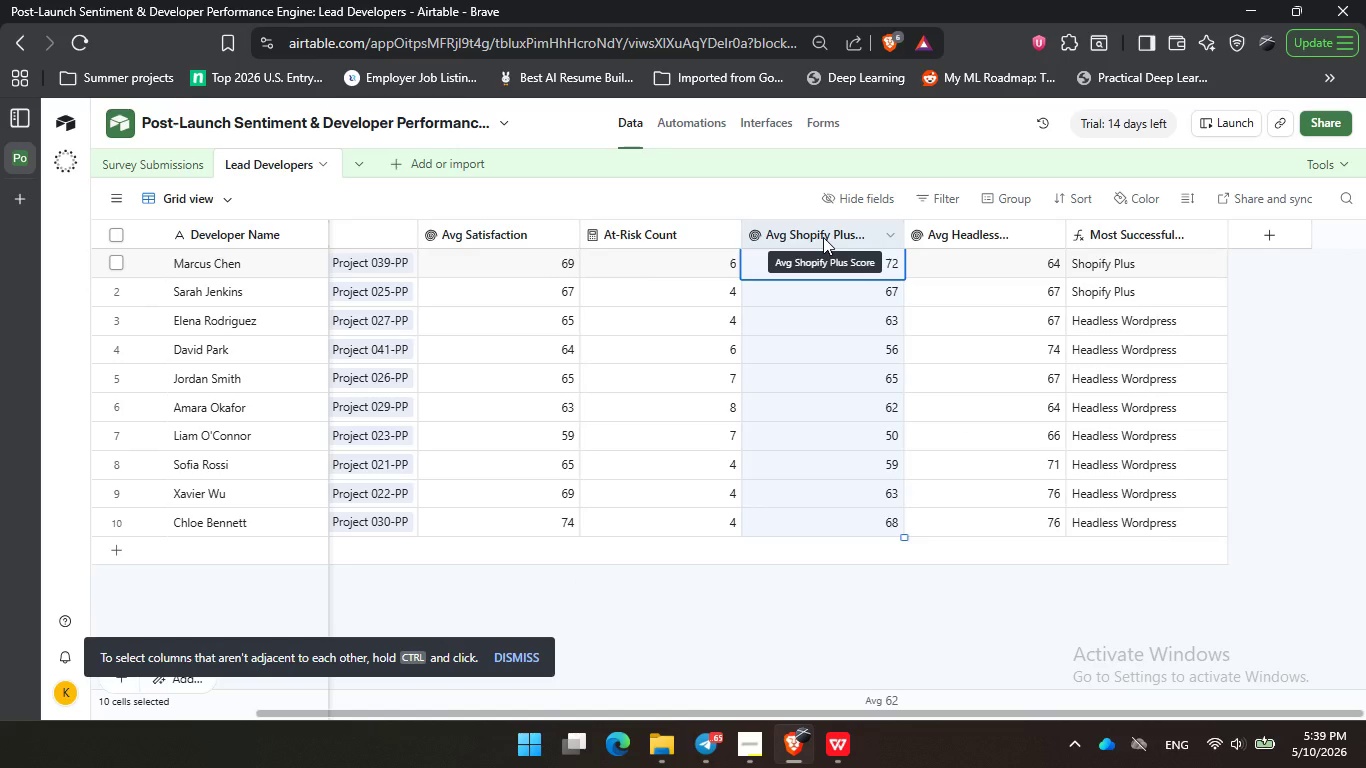 
double_click([823, 237])
 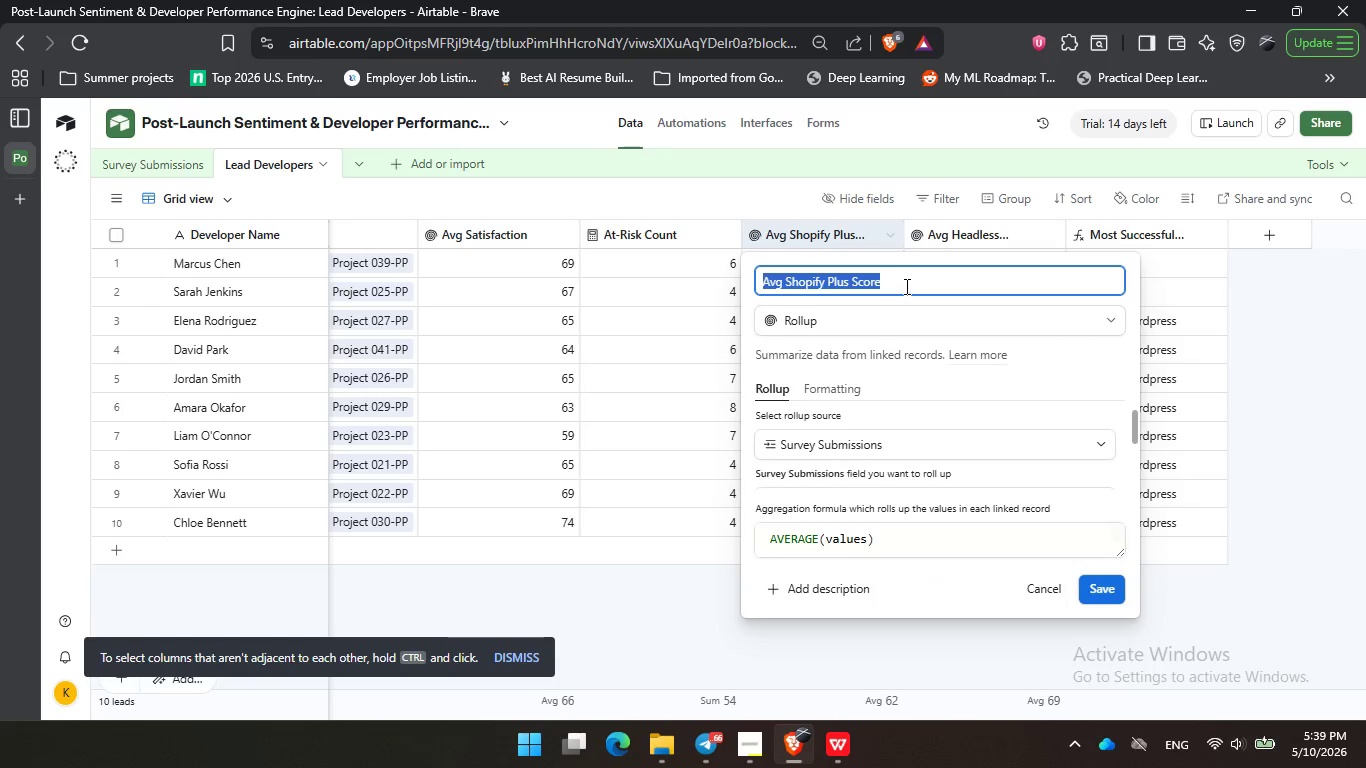 
left_click([905, 286])
 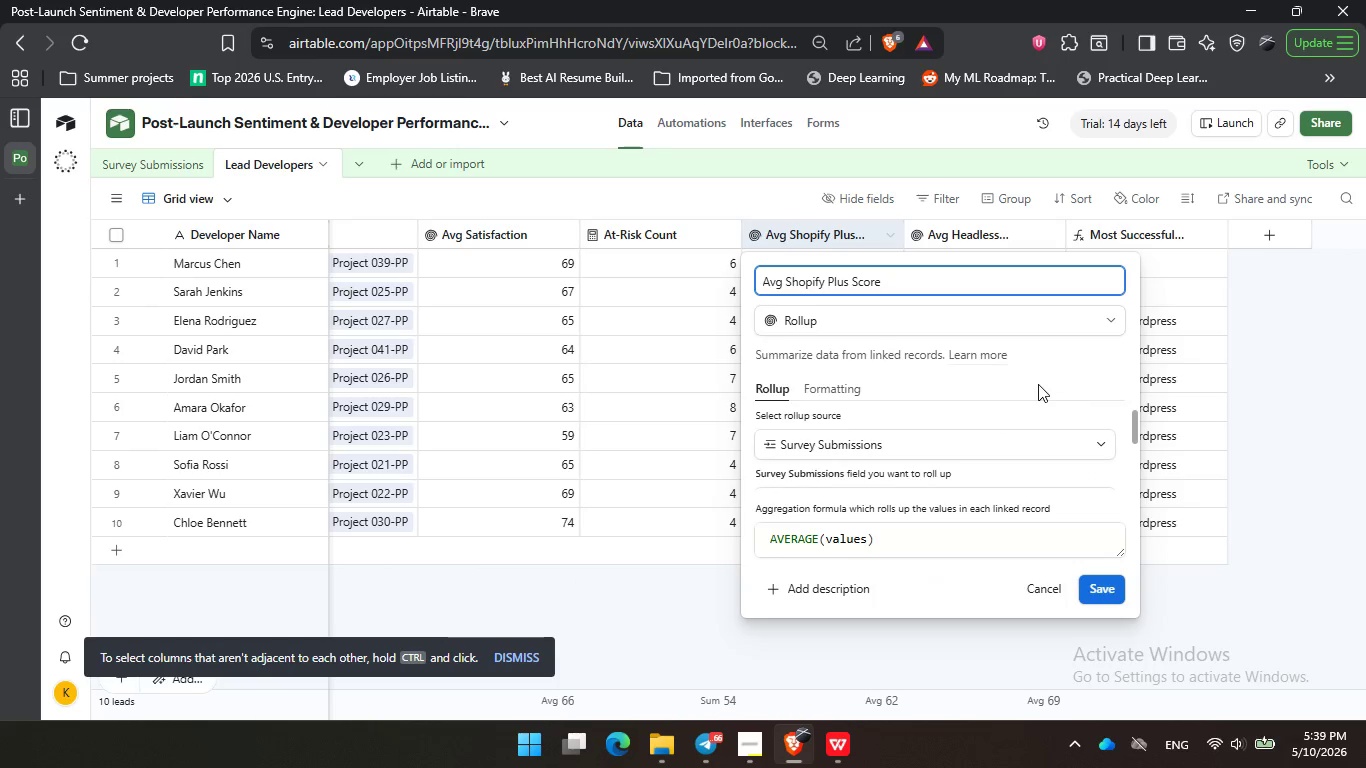 
left_click([1038, 384])
 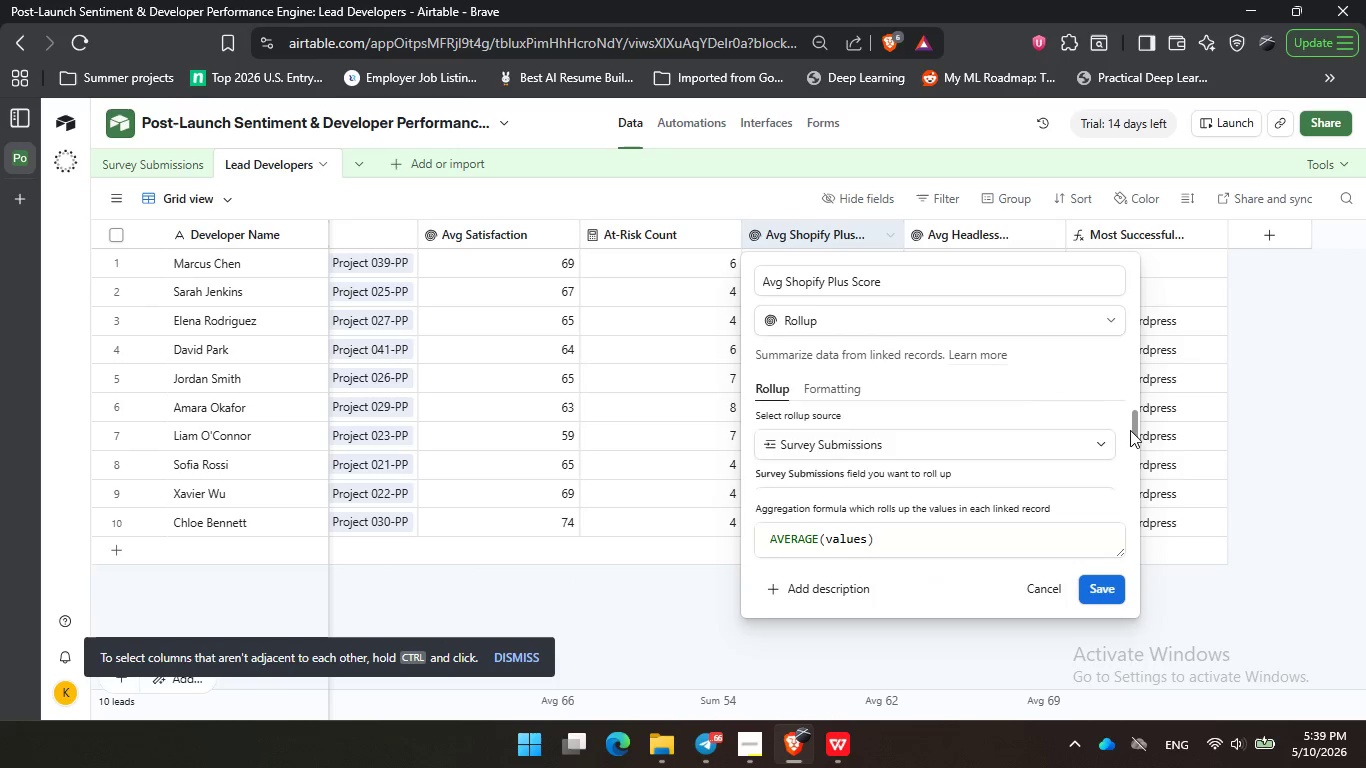 
left_click_drag(start_coordinate=[1130, 427], to_coordinate=[1130, 442])
 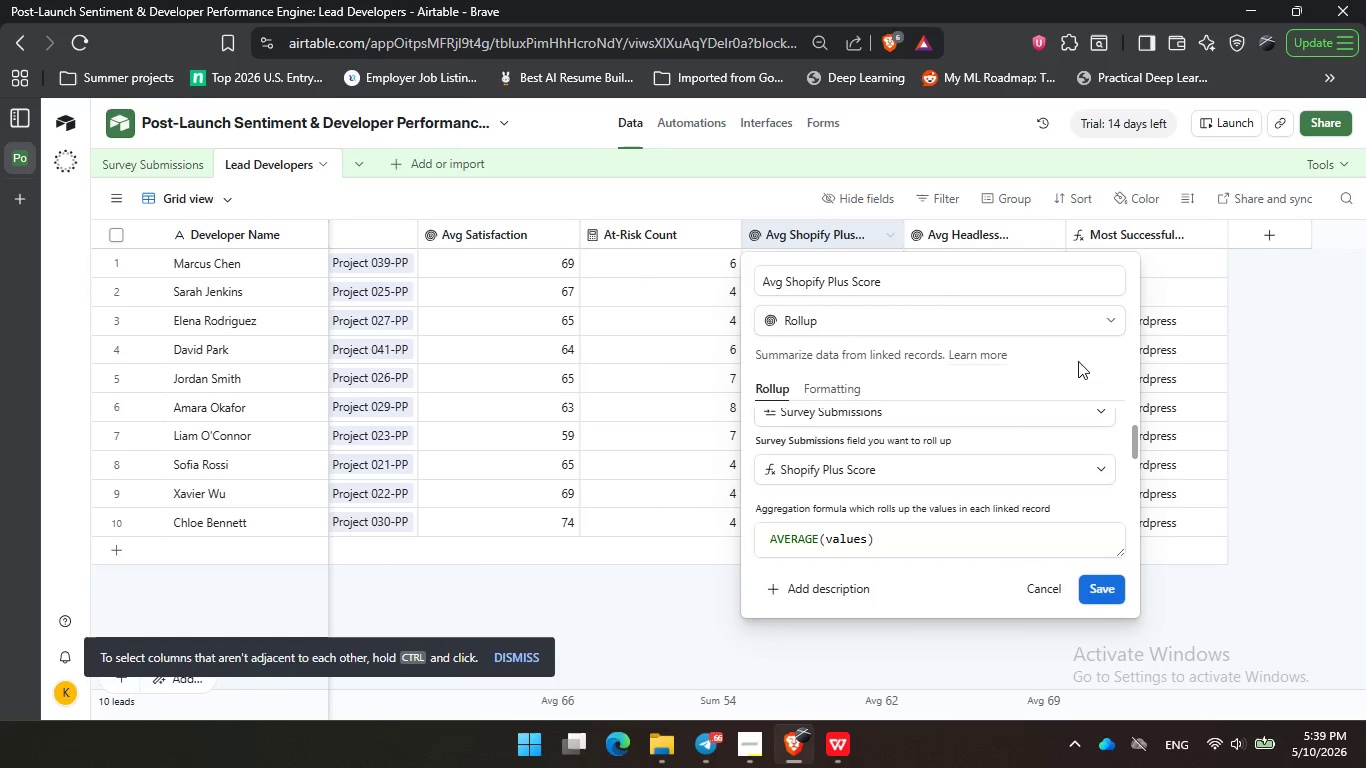 
left_click([1037, 386])
 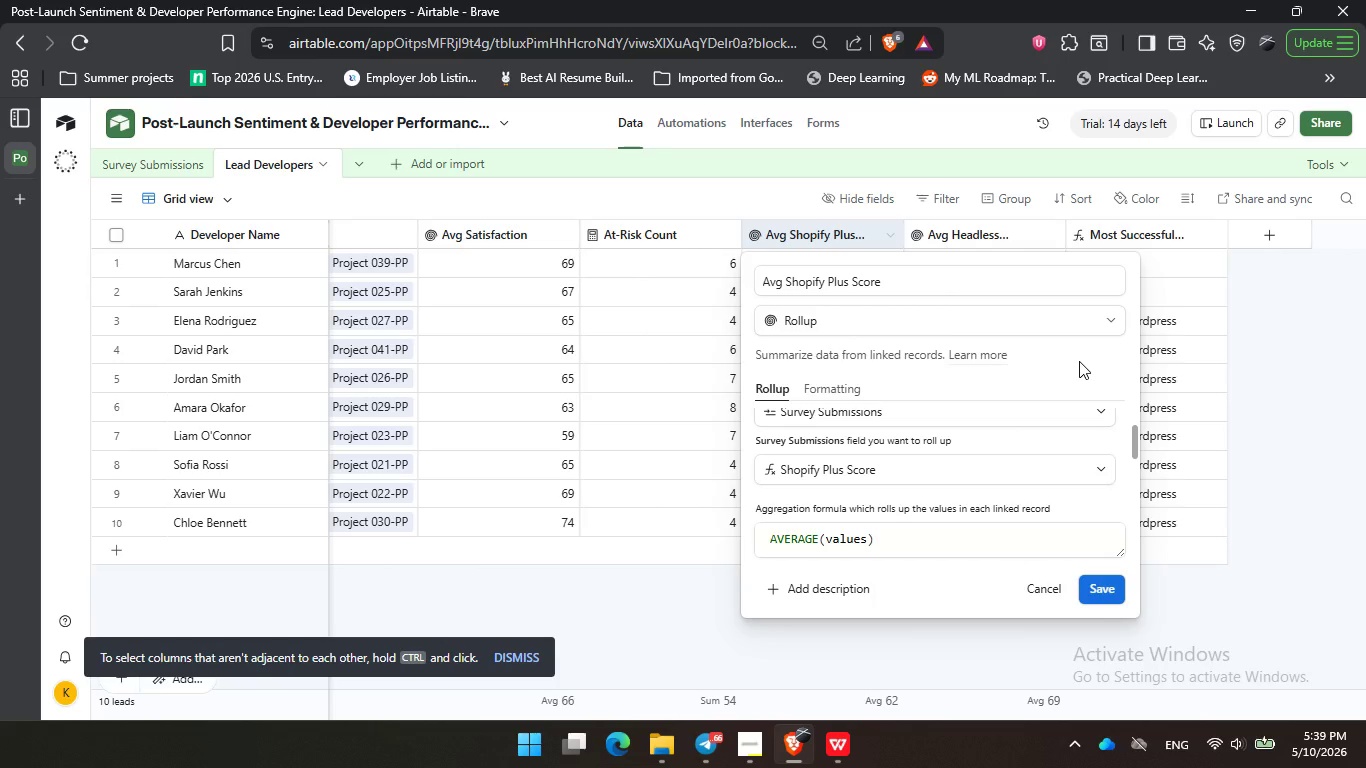 
left_click_drag(start_coordinate=[1061, 374], to_coordinate=[1071, 366])
 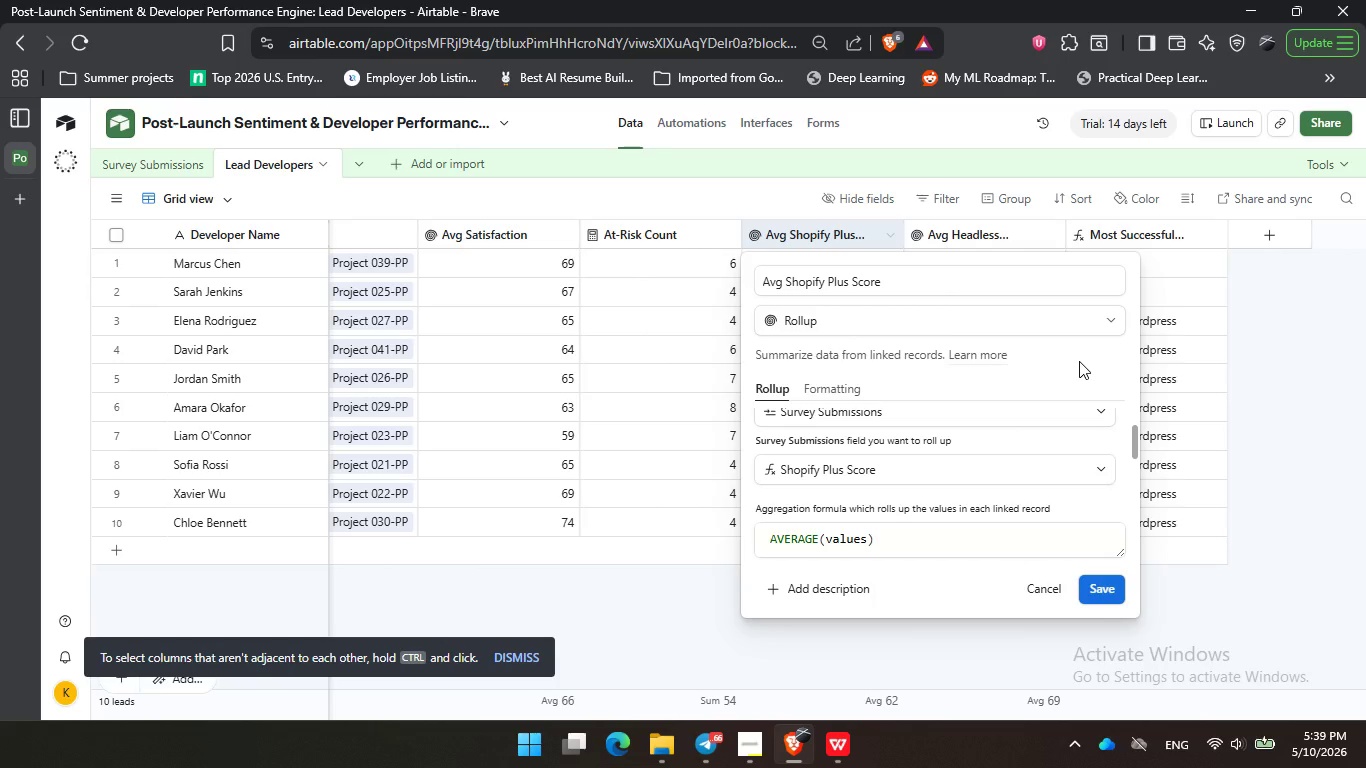 
triple_click([1079, 361])
 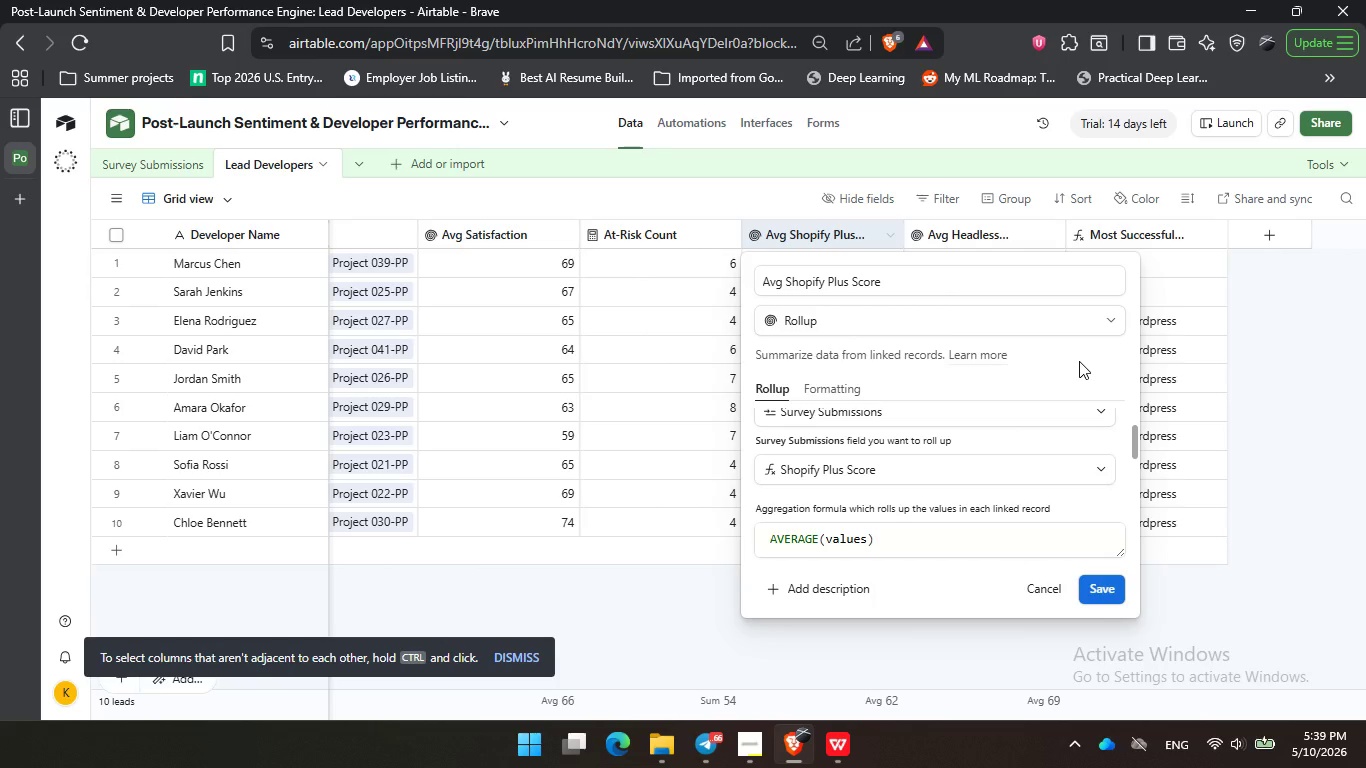 
wait(15.81)
 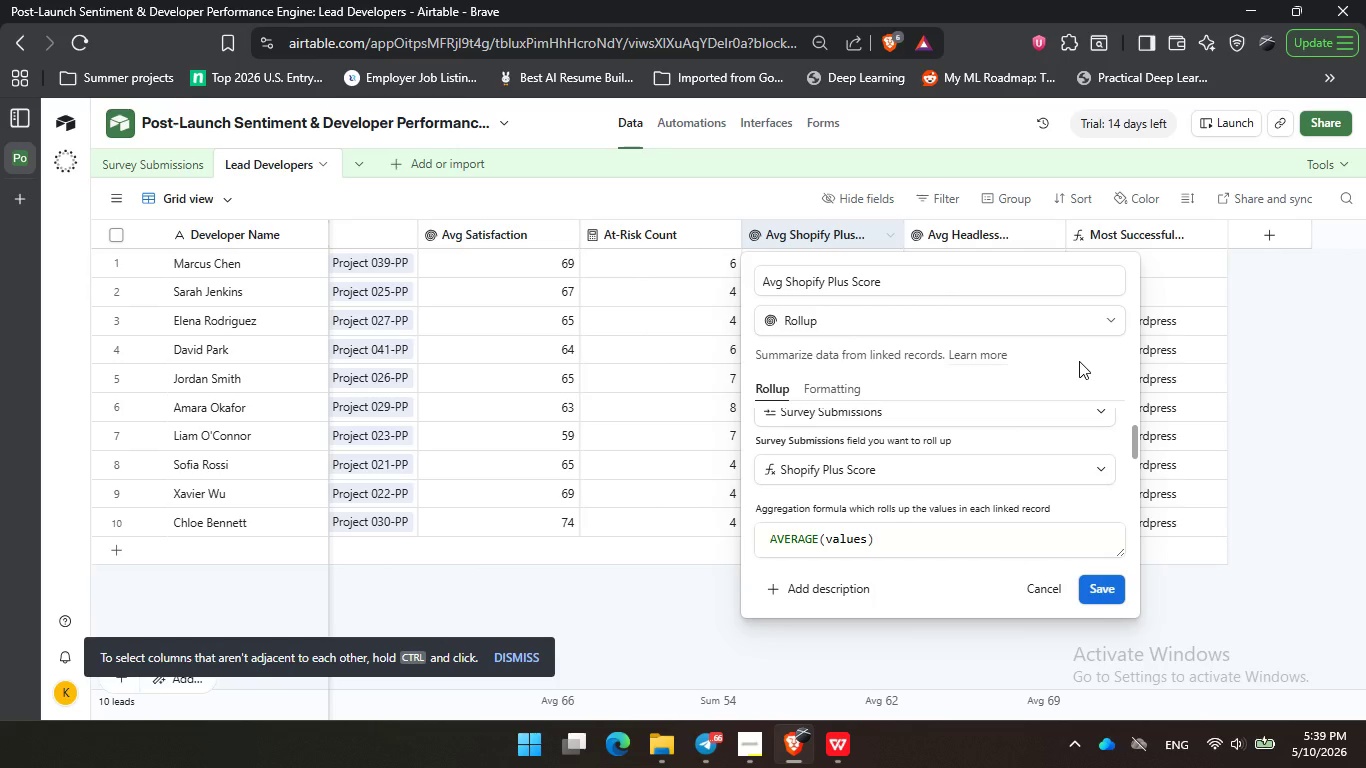 
left_click_drag(start_coordinate=[1028, 380], to_coordinate=[1035, 380])
 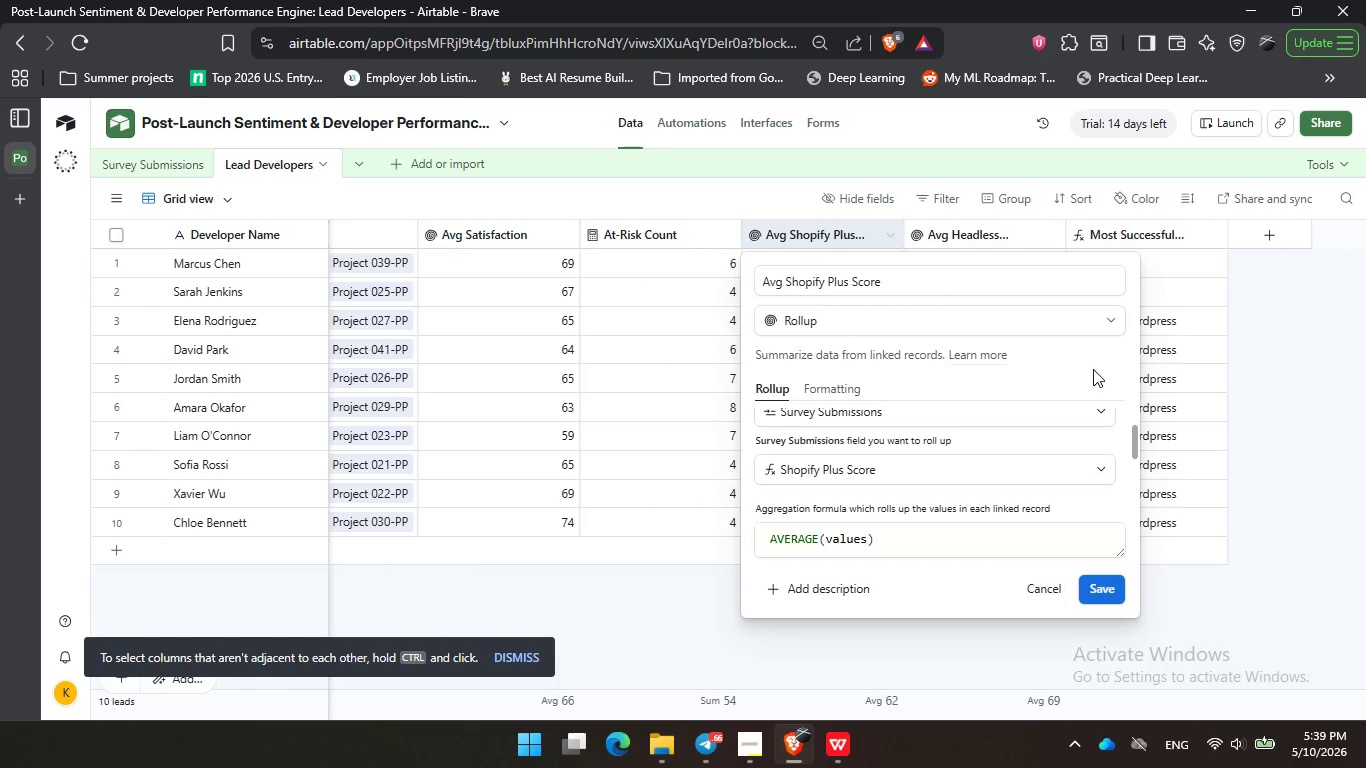 
triple_click([1080, 381])
 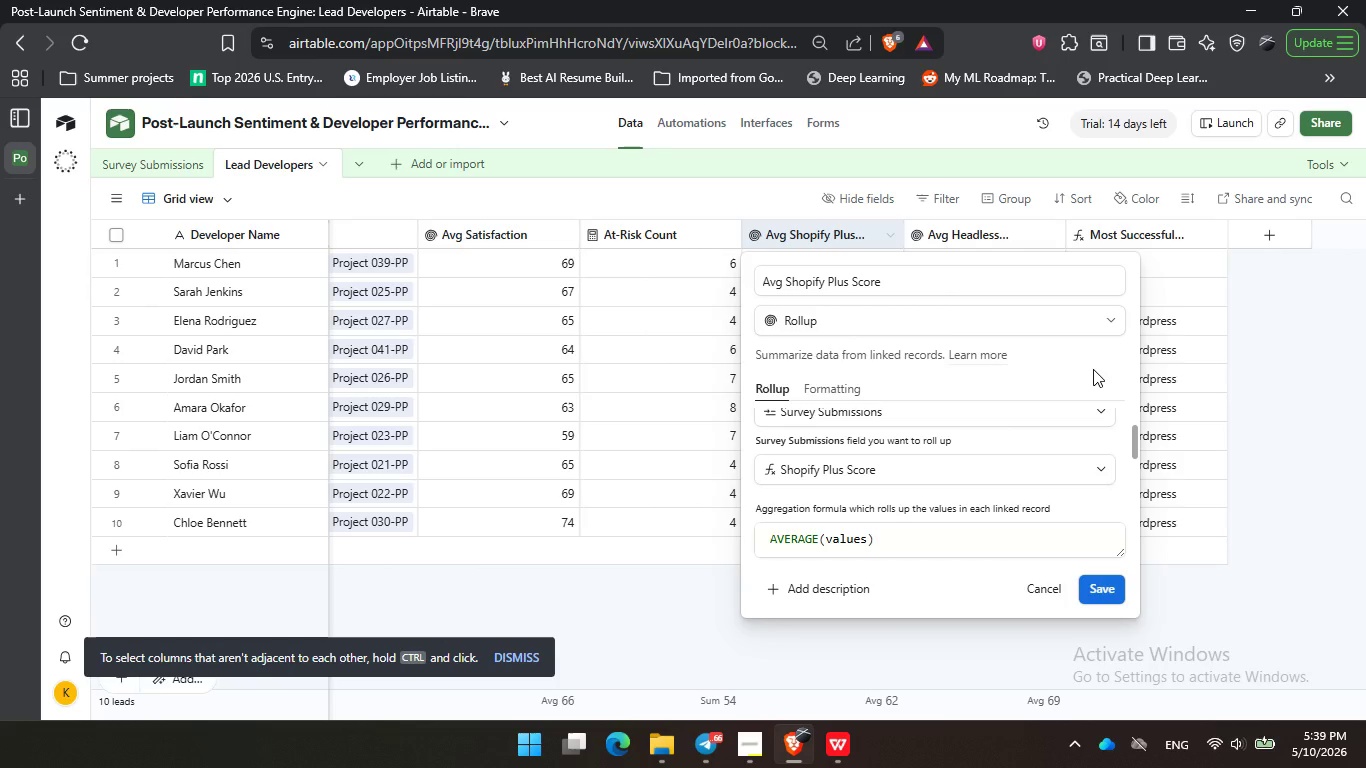 
triple_click([1093, 369])
 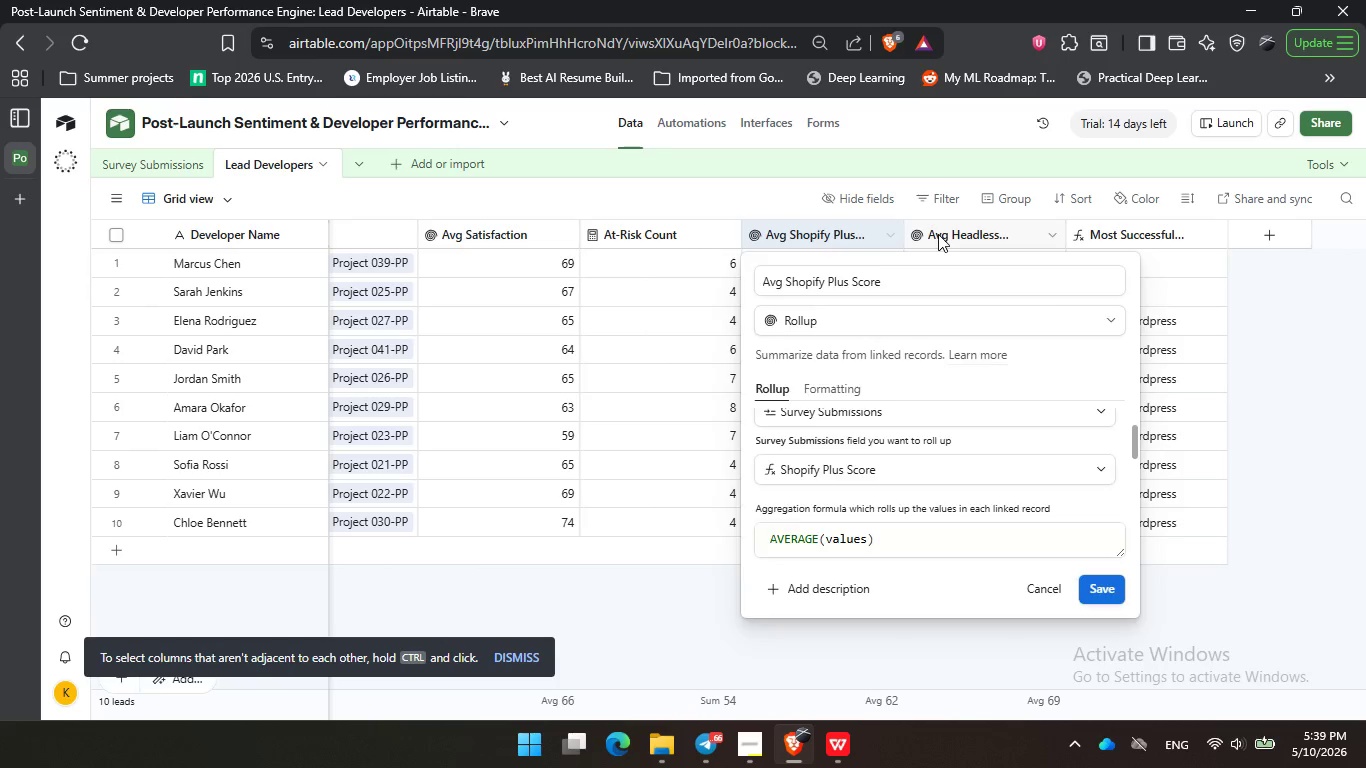 
left_click([938, 234])
 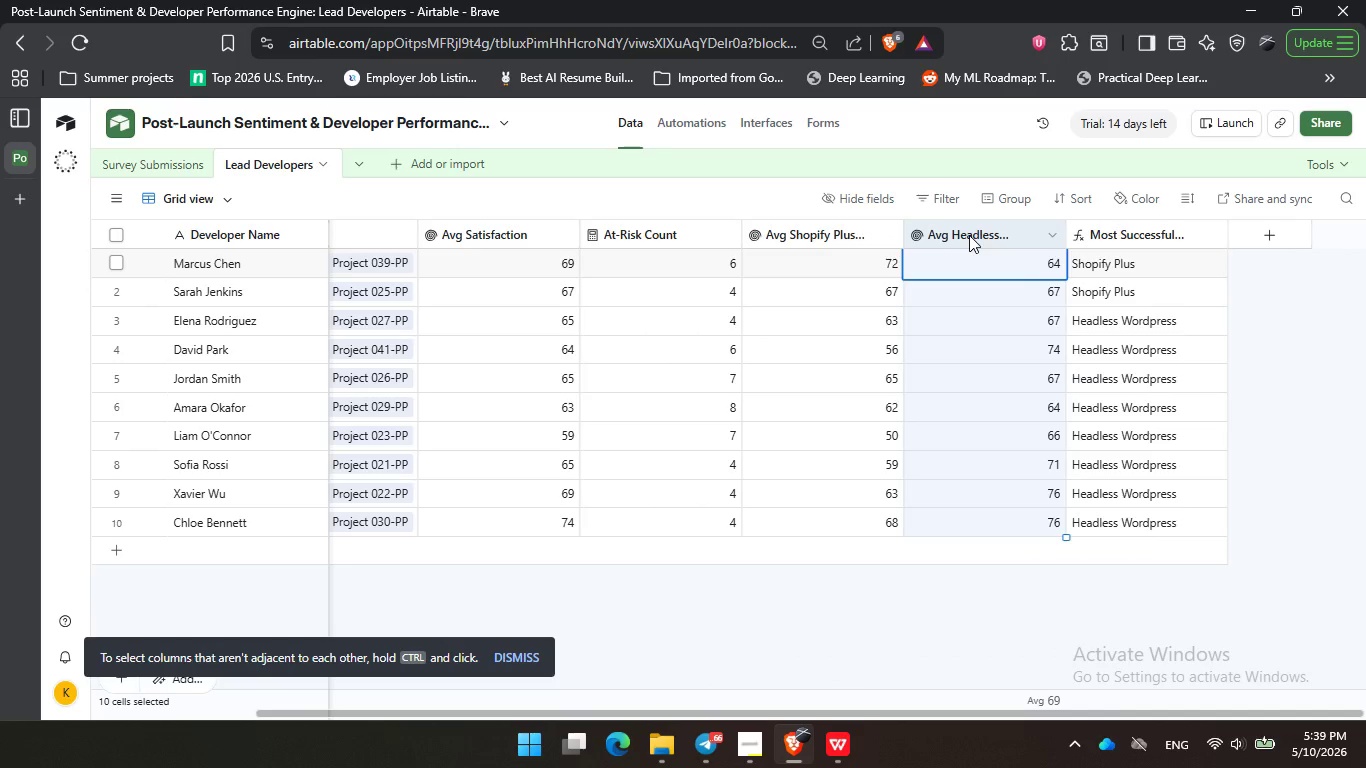 
double_click([969, 235])
 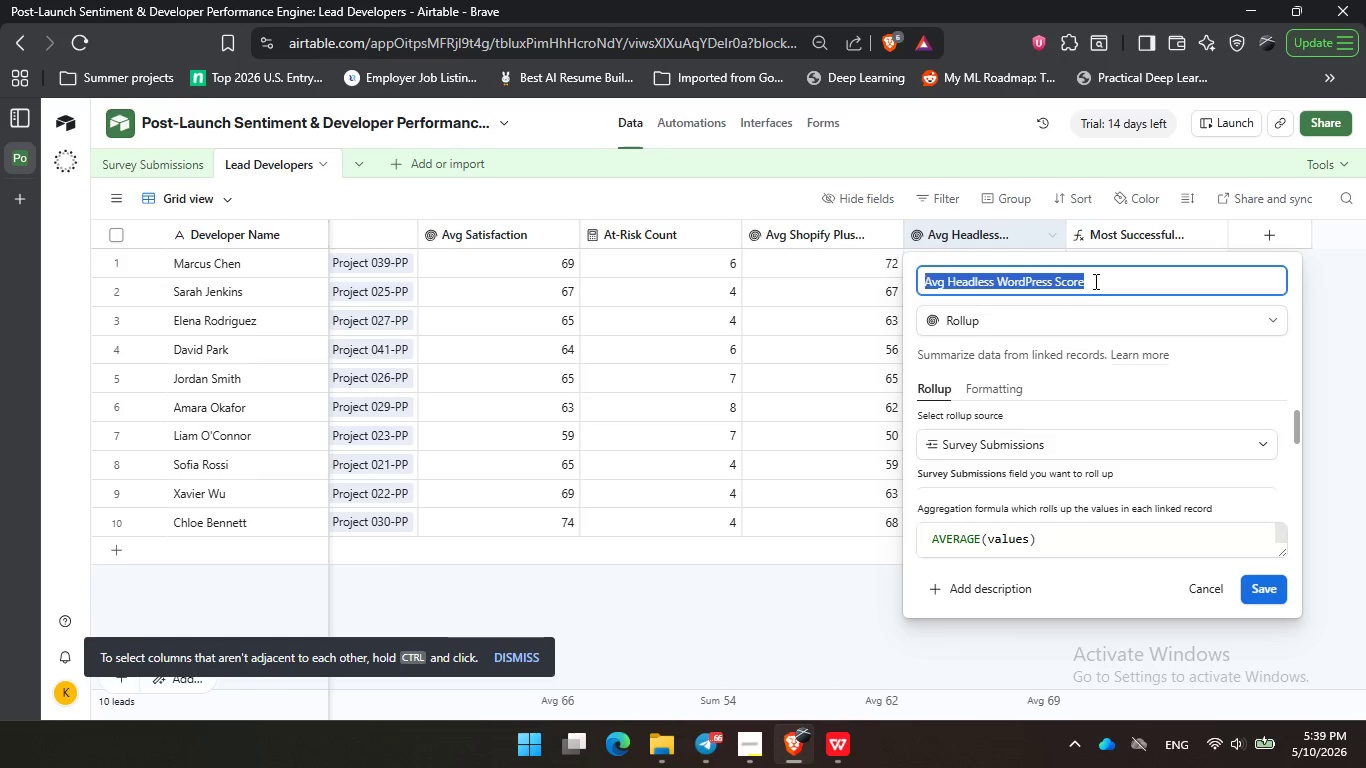 
left_click([1094, 281])
 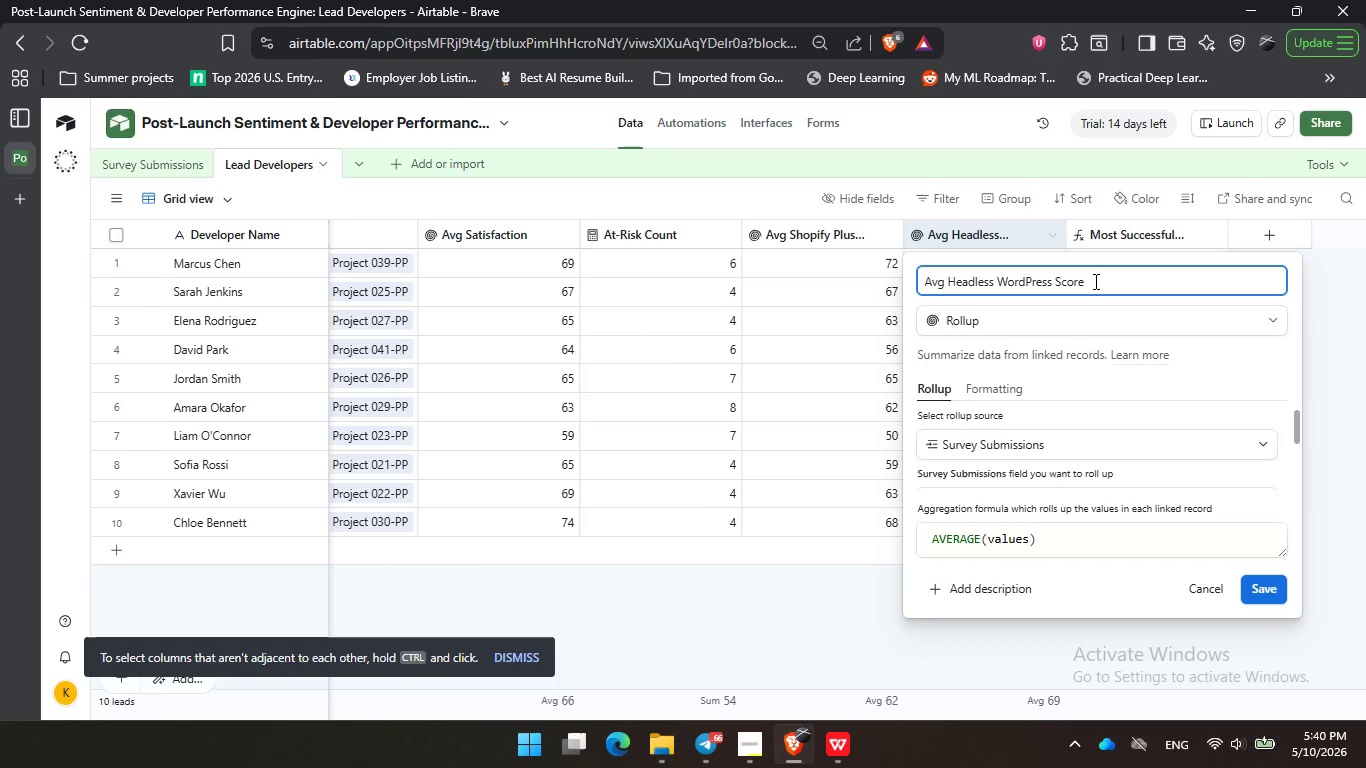 
wait(40.27)
 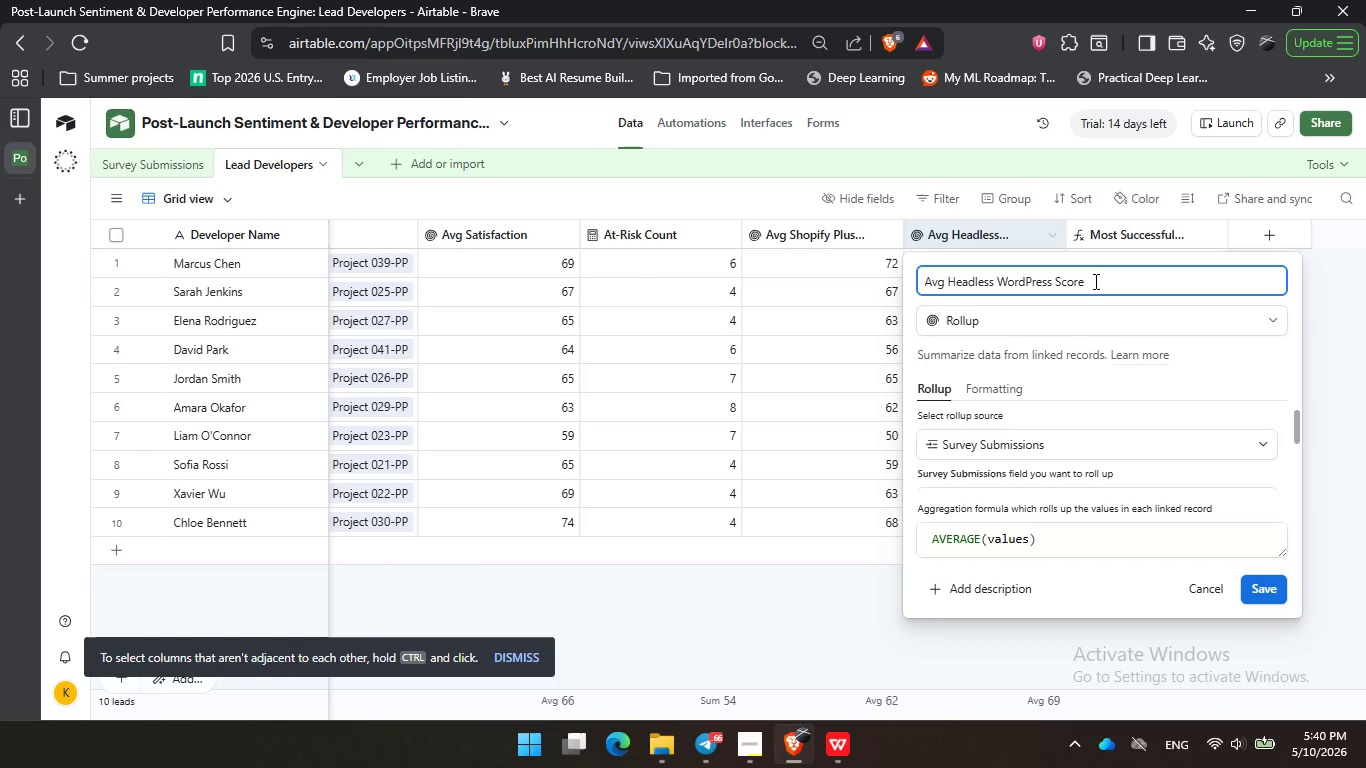 
double_click([1093, 230])
 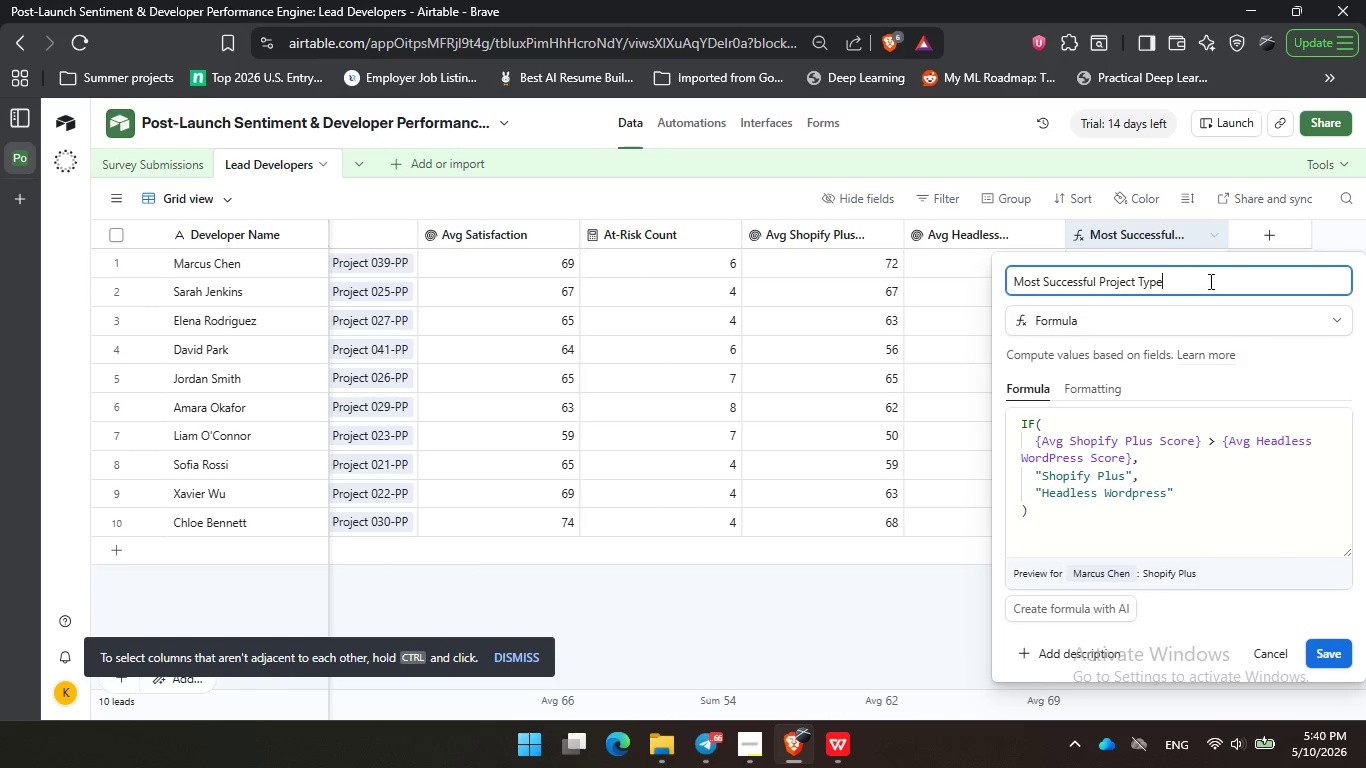 
left_click([1207, 279])
 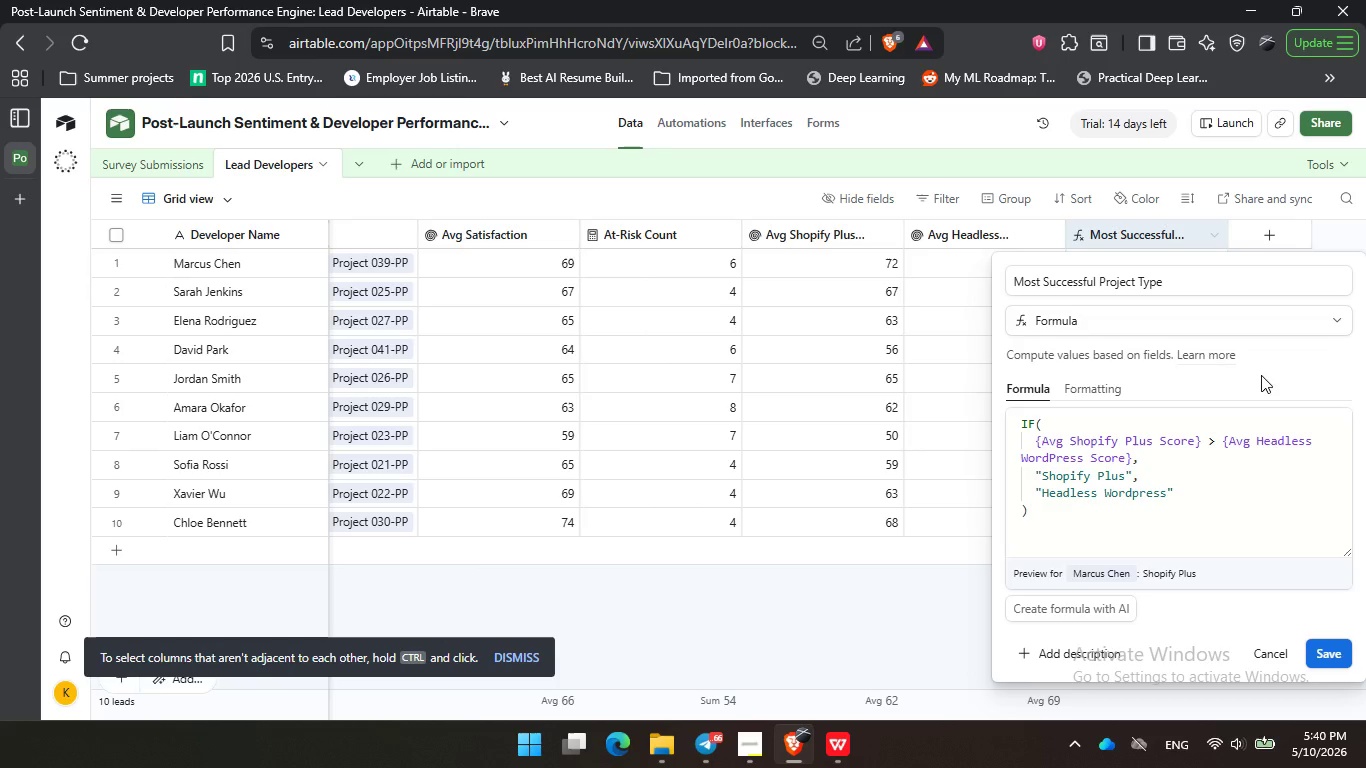 
left_click([1261, 375])
 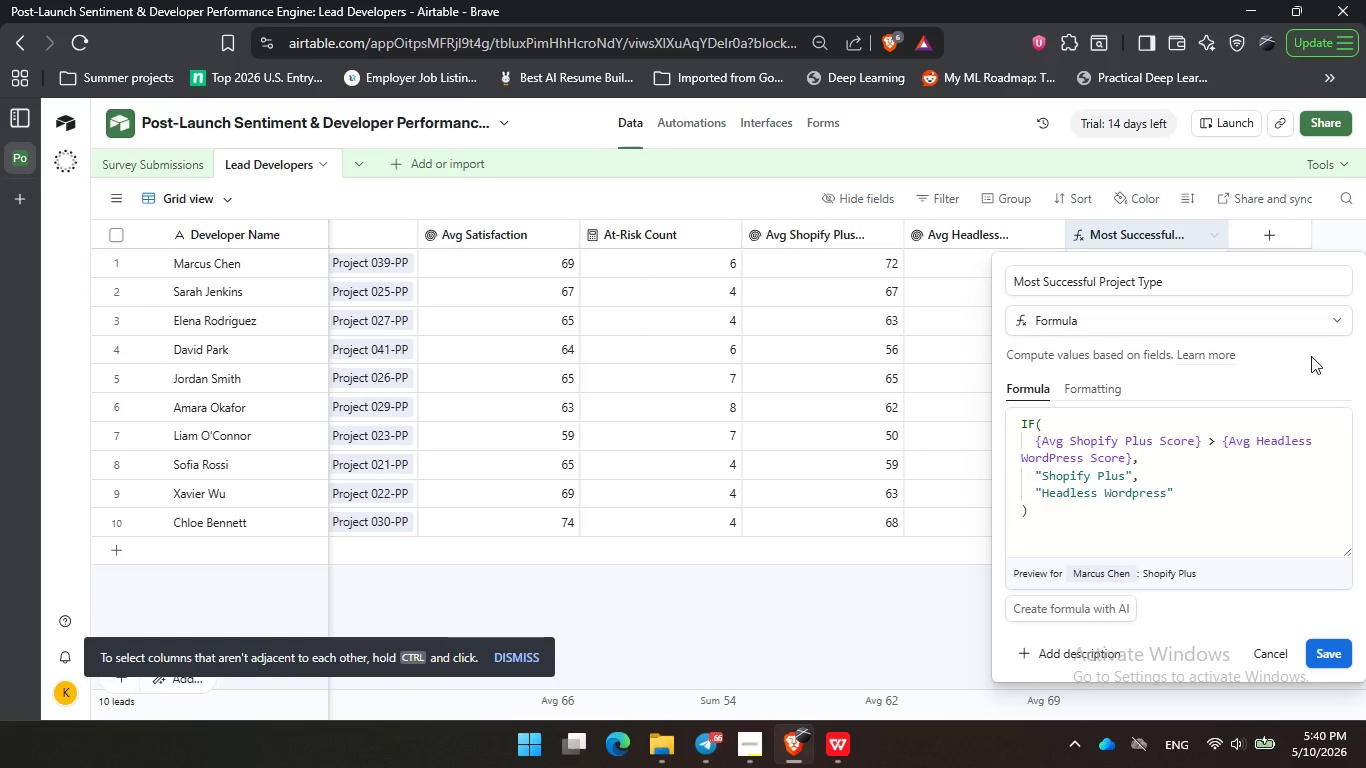 
left_click_drag(start_coordinate=[1193, 383], to_coordinate=[1206, 382])
 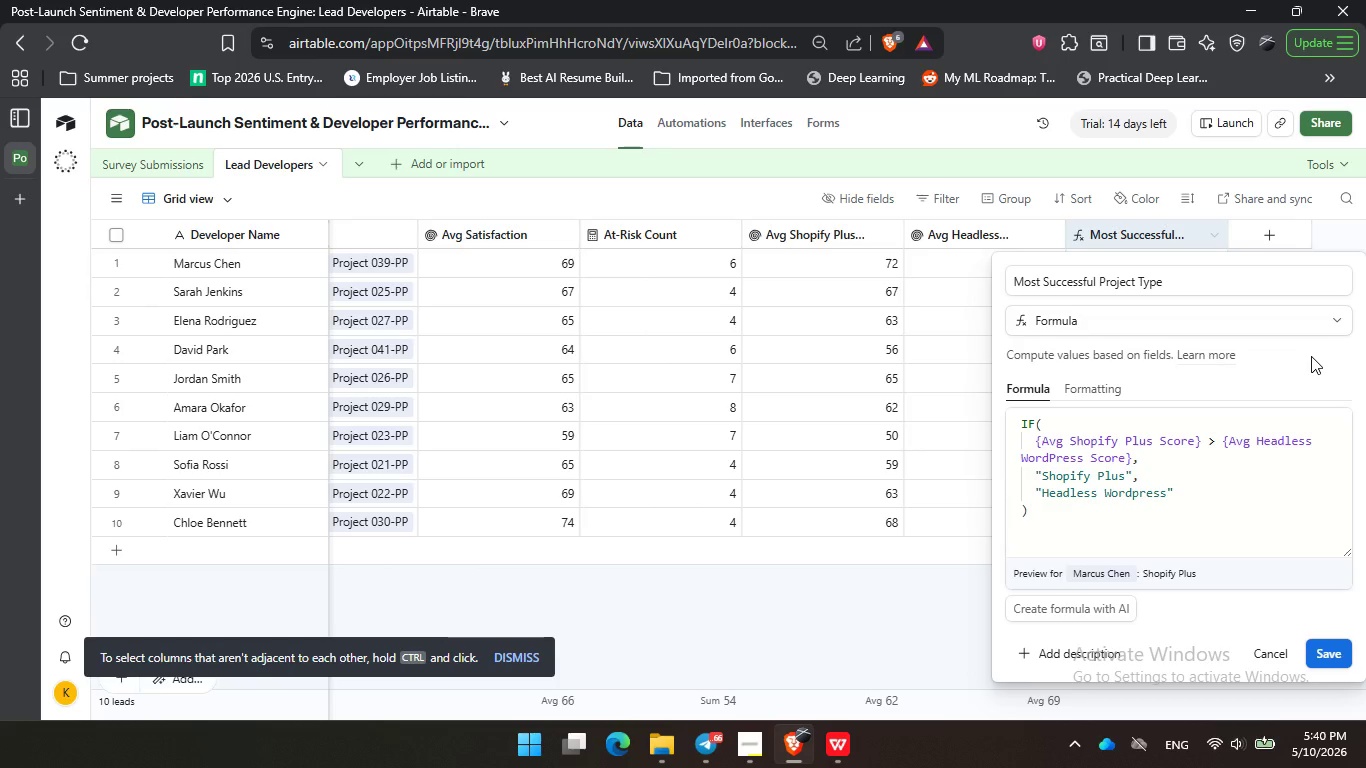 
triple_click([1311, 356])
 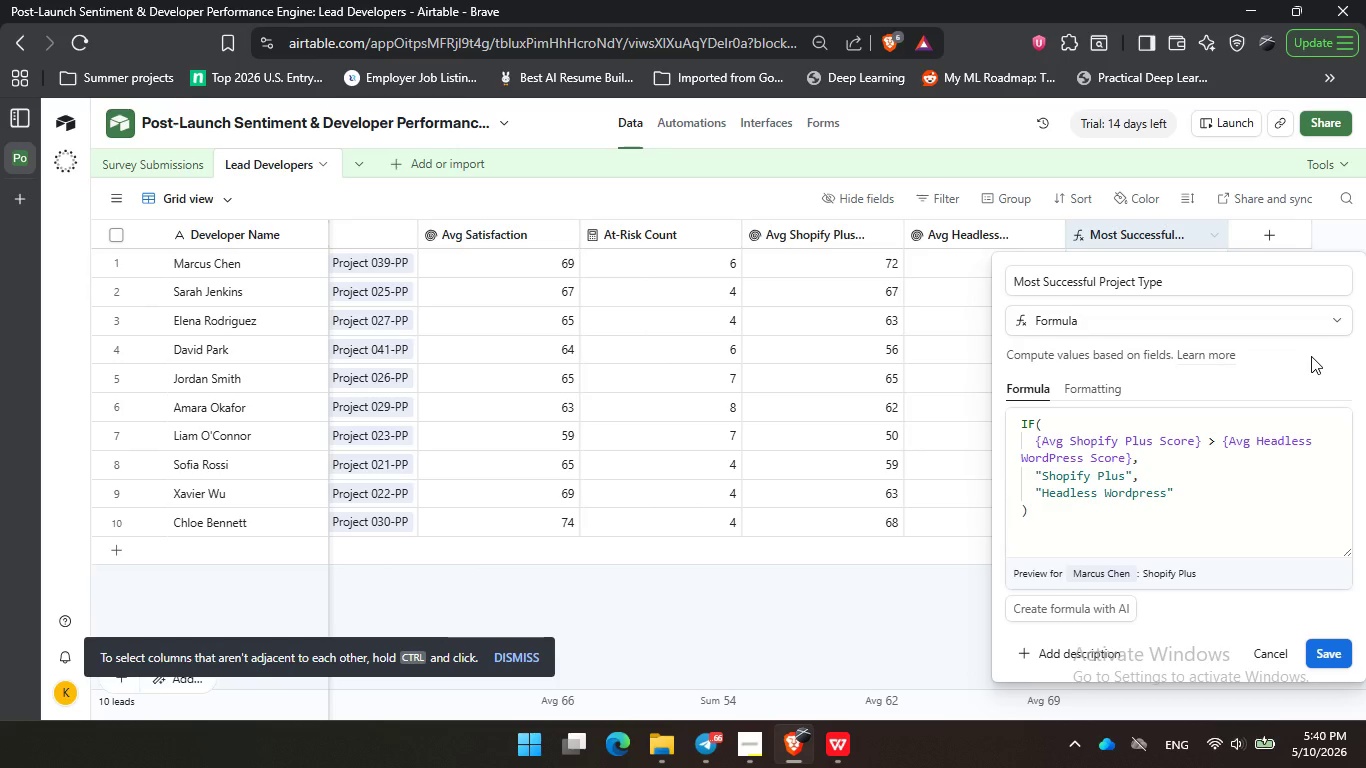 
wait(27.02)
 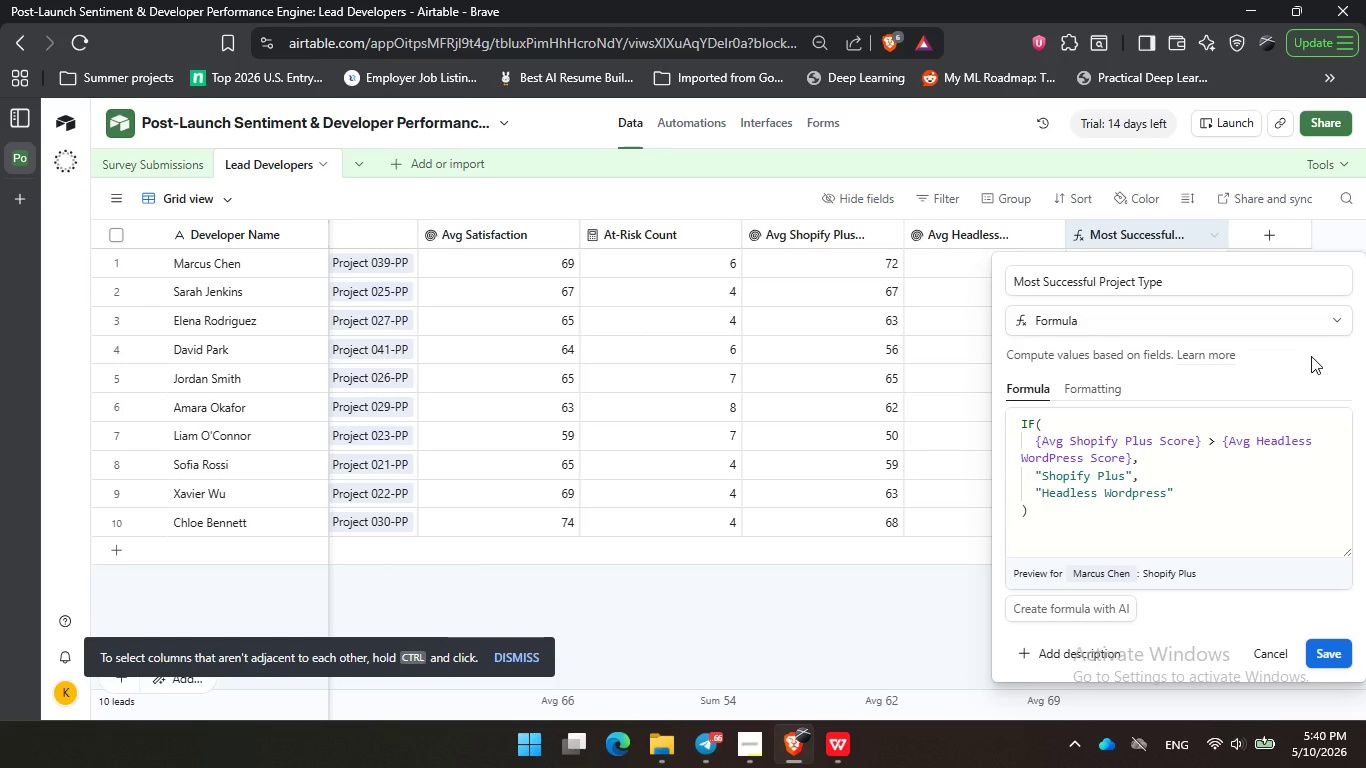 
double_click([1259, 363])
 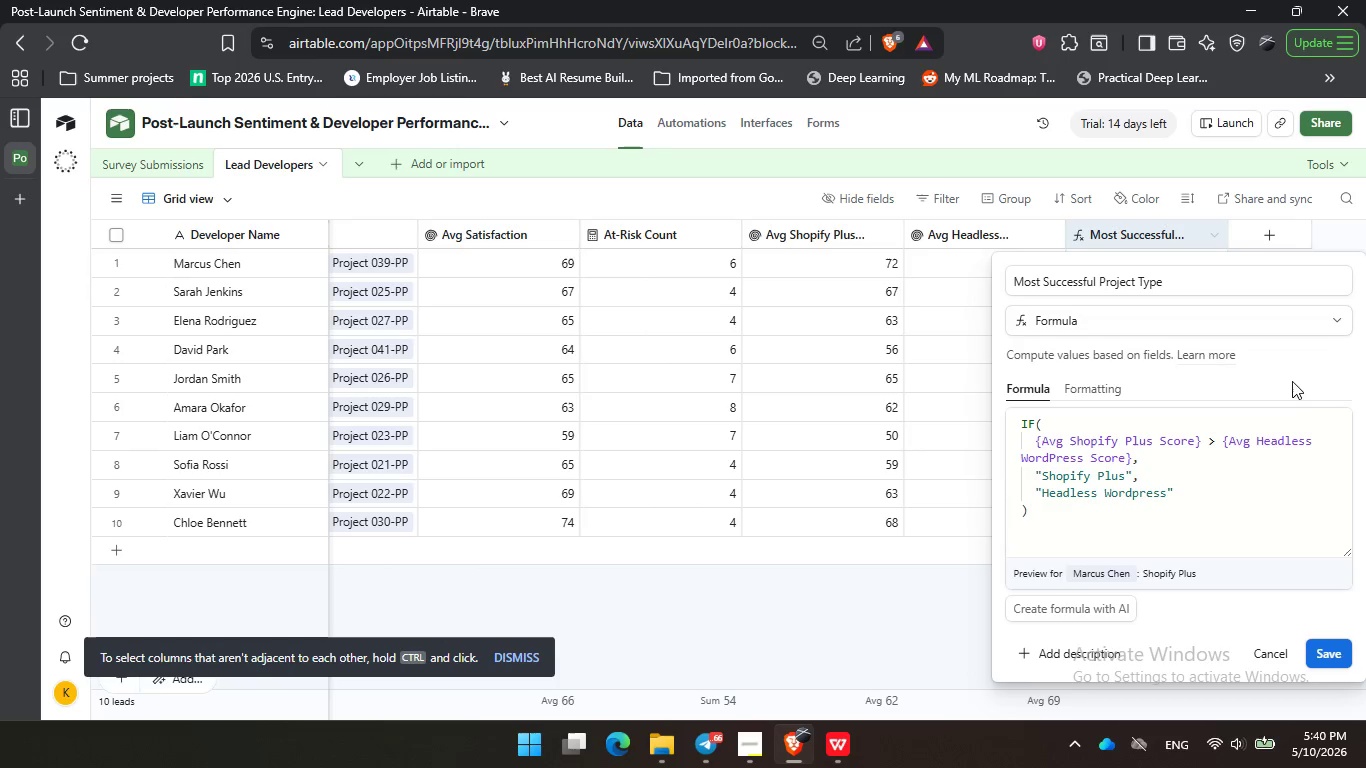 
triple_click([1306, 373])
 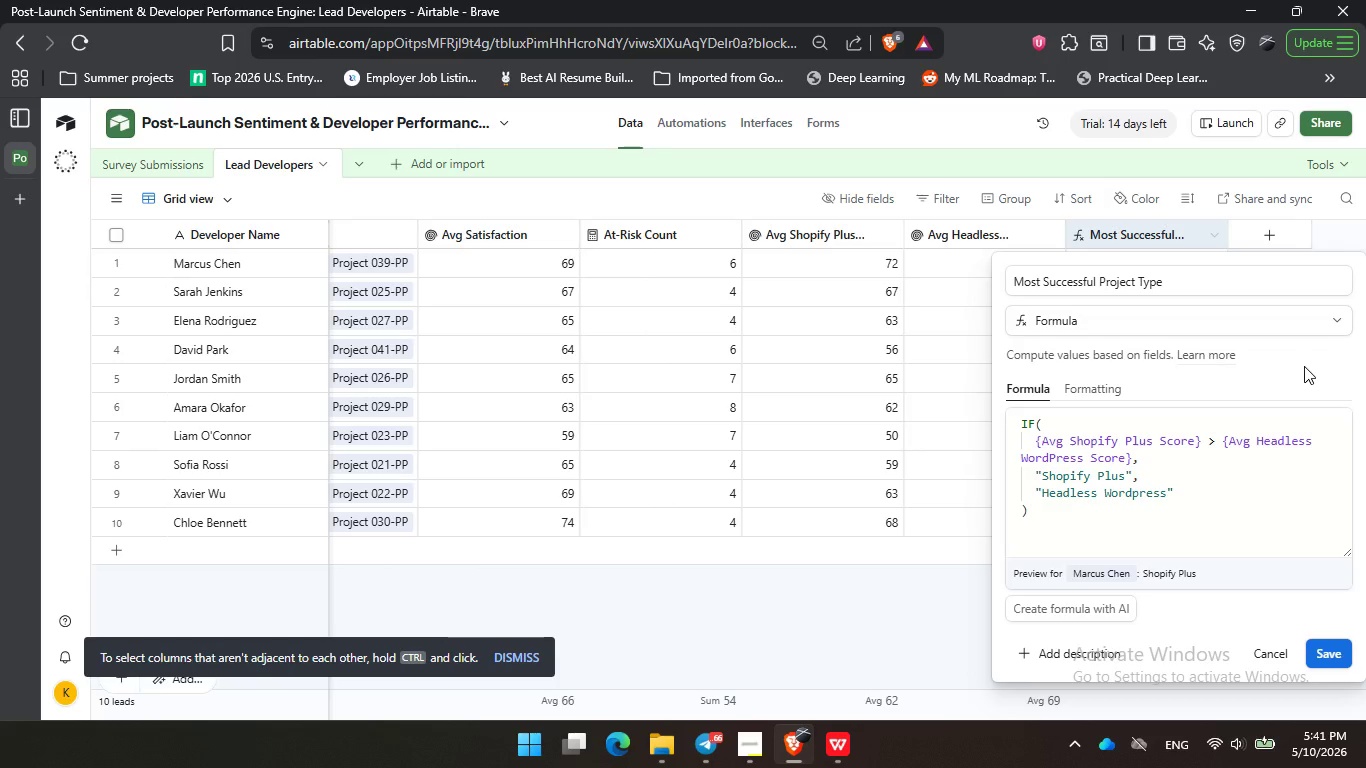 
wait(32.81)
 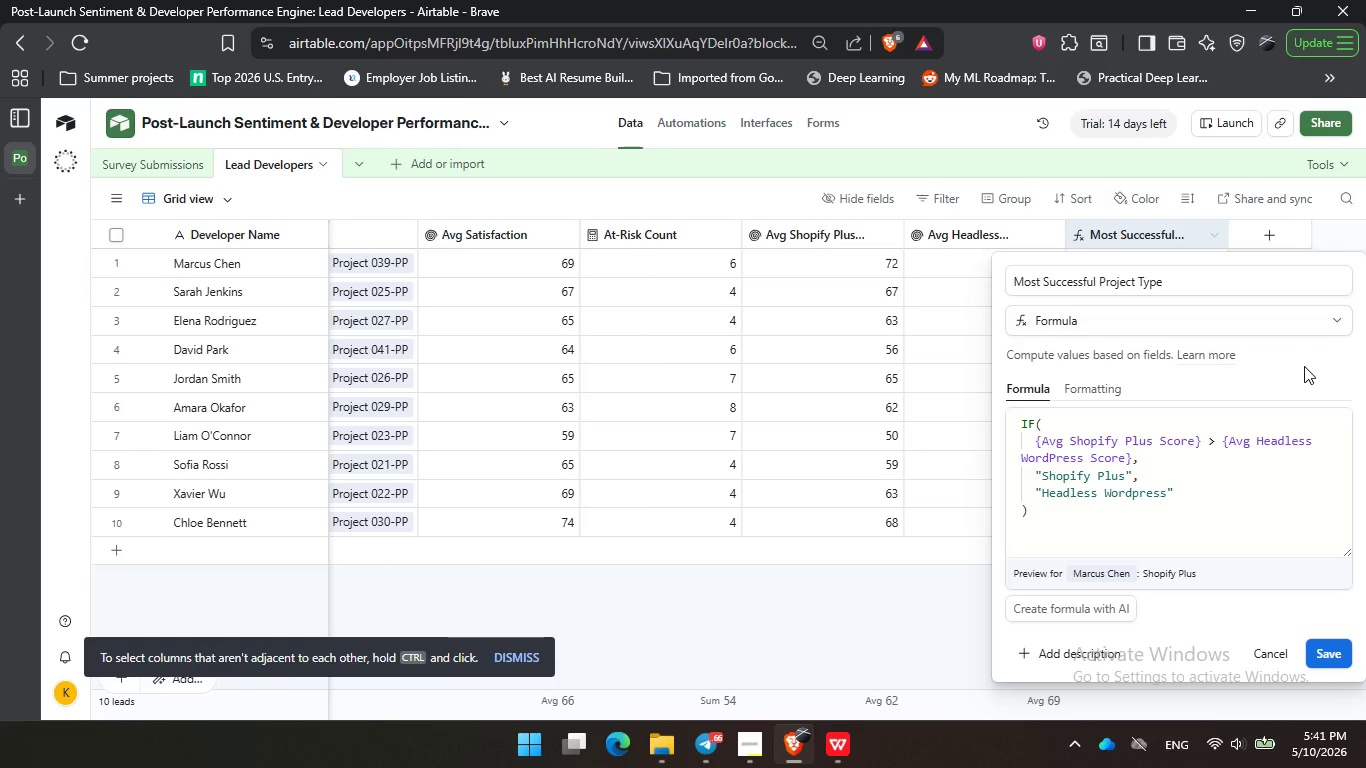 
left_click([1304, 365])
 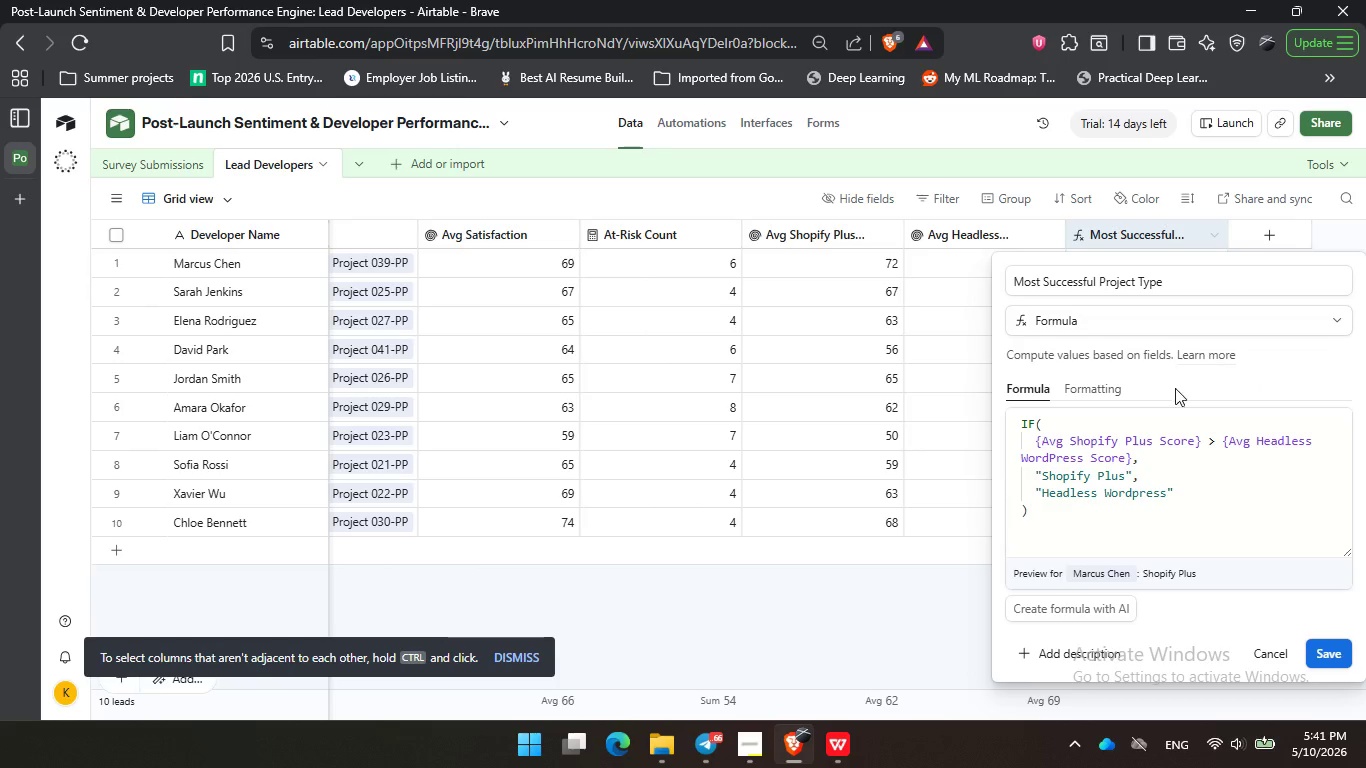 
left_click_drag(start_coordinate=[1243, 381], to_coordinate=[1236, 384])
 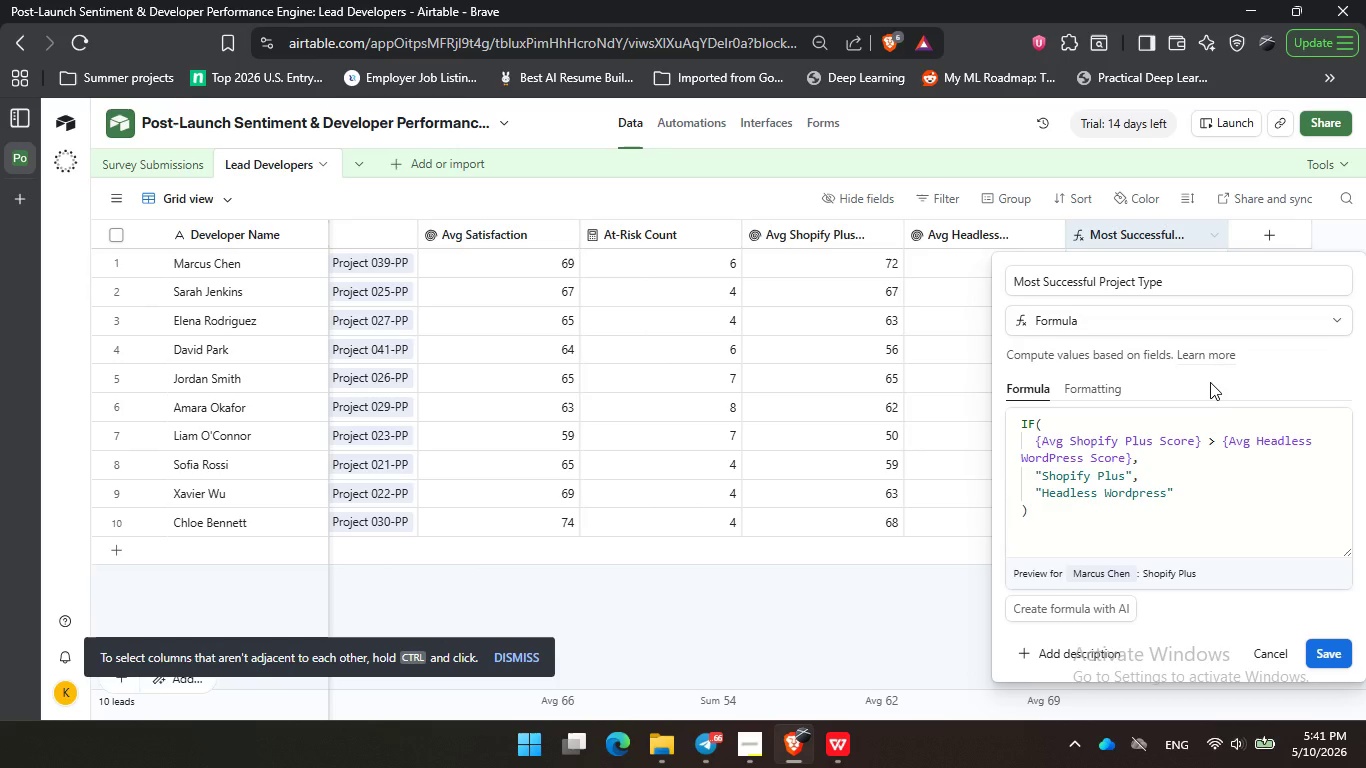 
triple_click([1157, 387])
 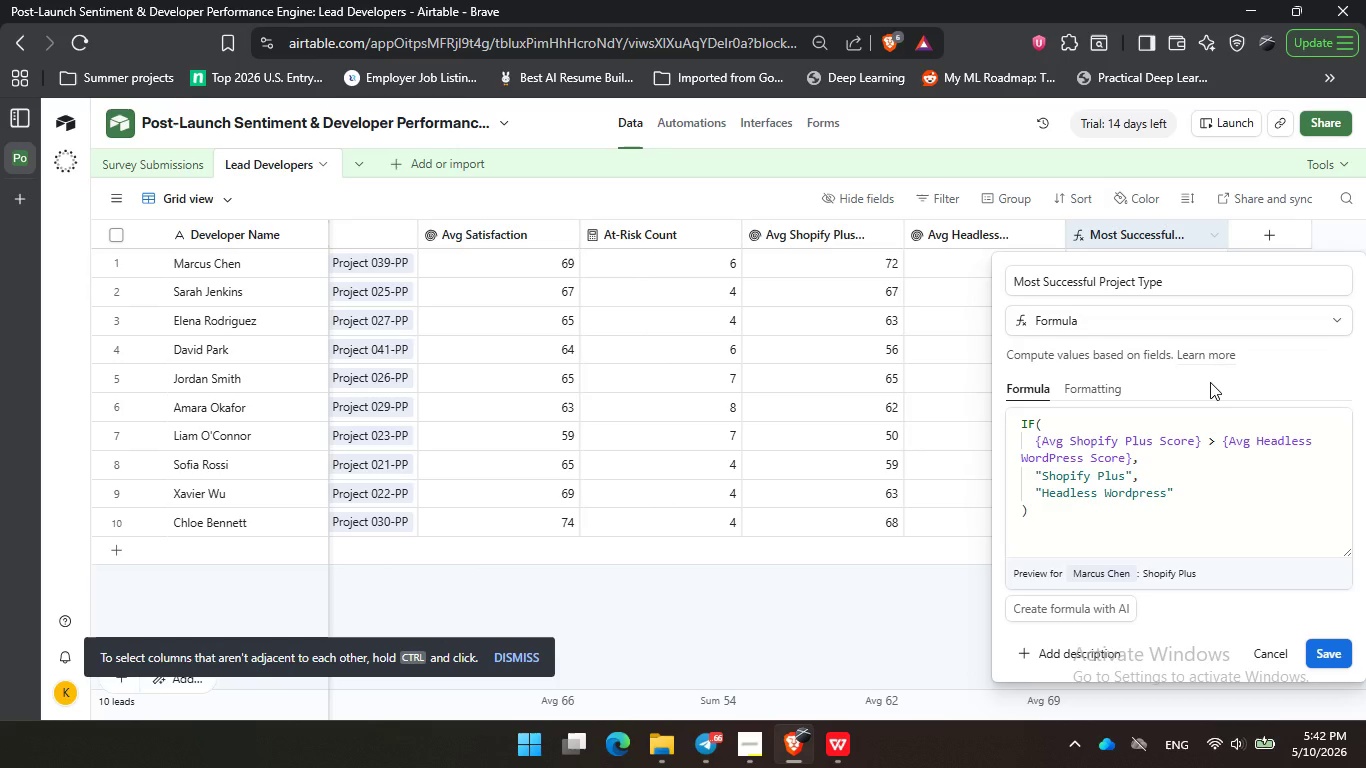 
wait(74.31)
 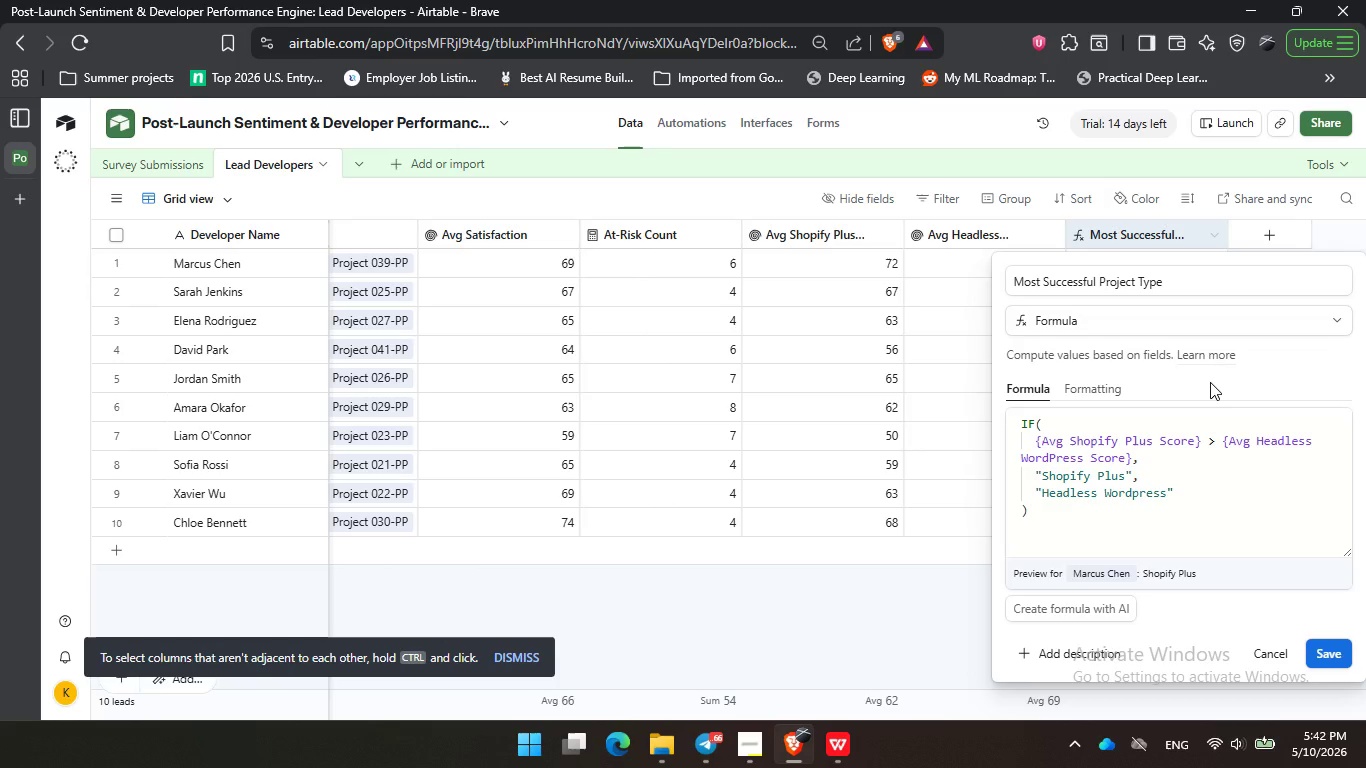 
left_click_drag(start_coordinate=[1331, 370], to_coordinate=[1340, 368])
 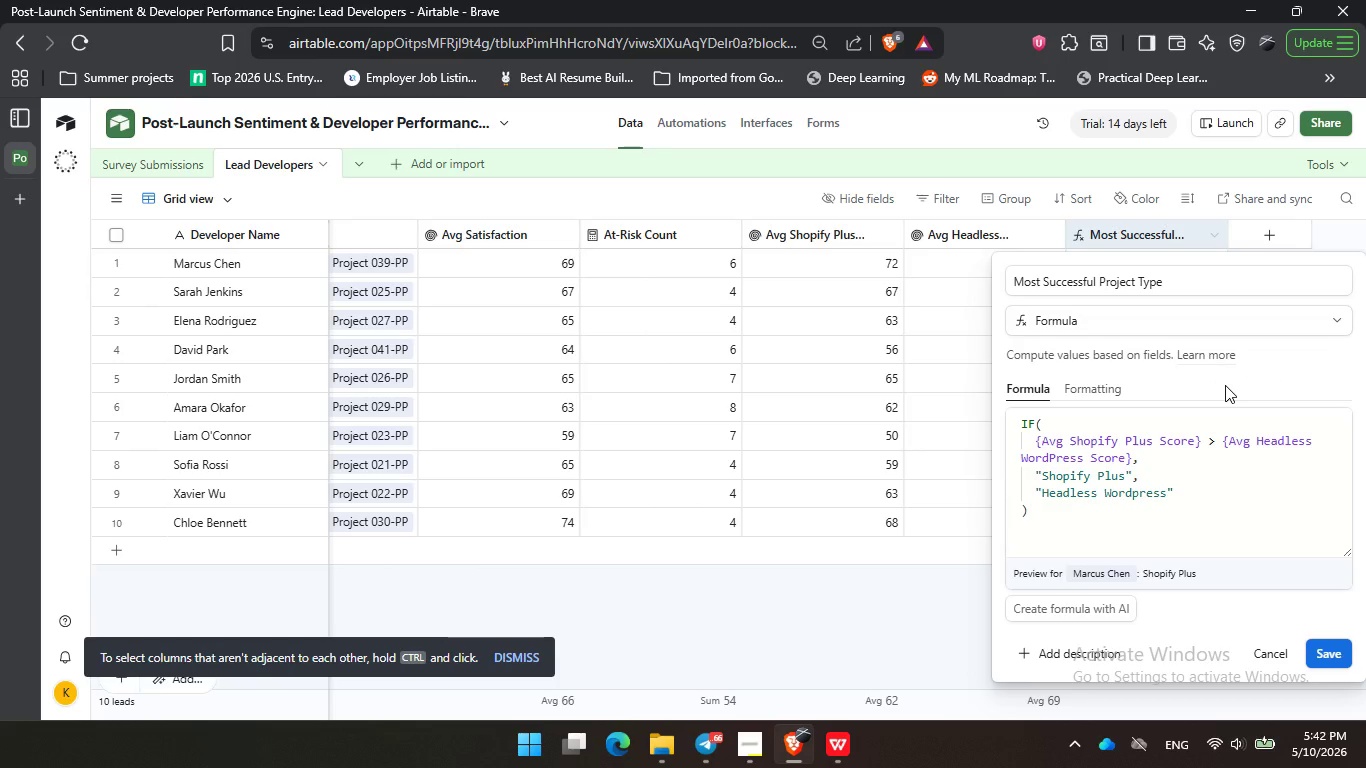 
triple_click([1225, 385])
 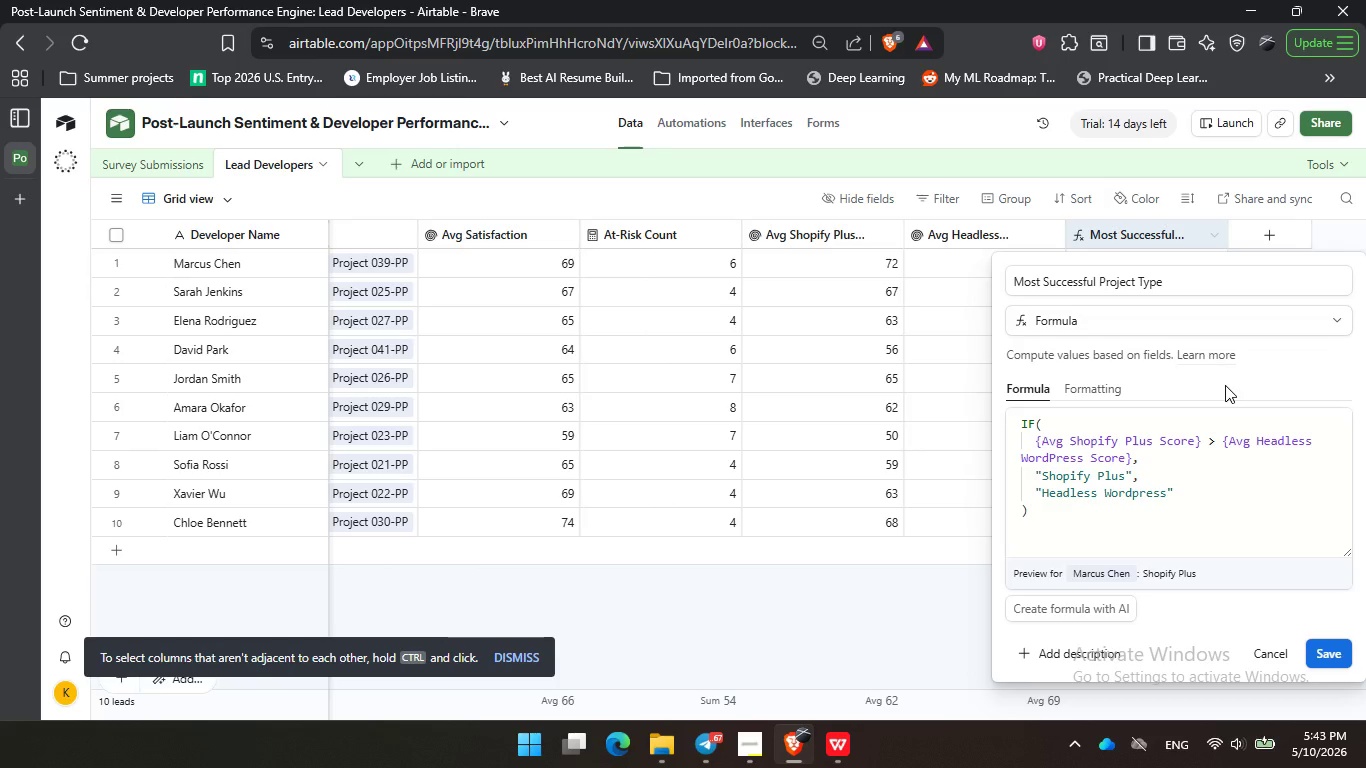 
wait(58.56)
 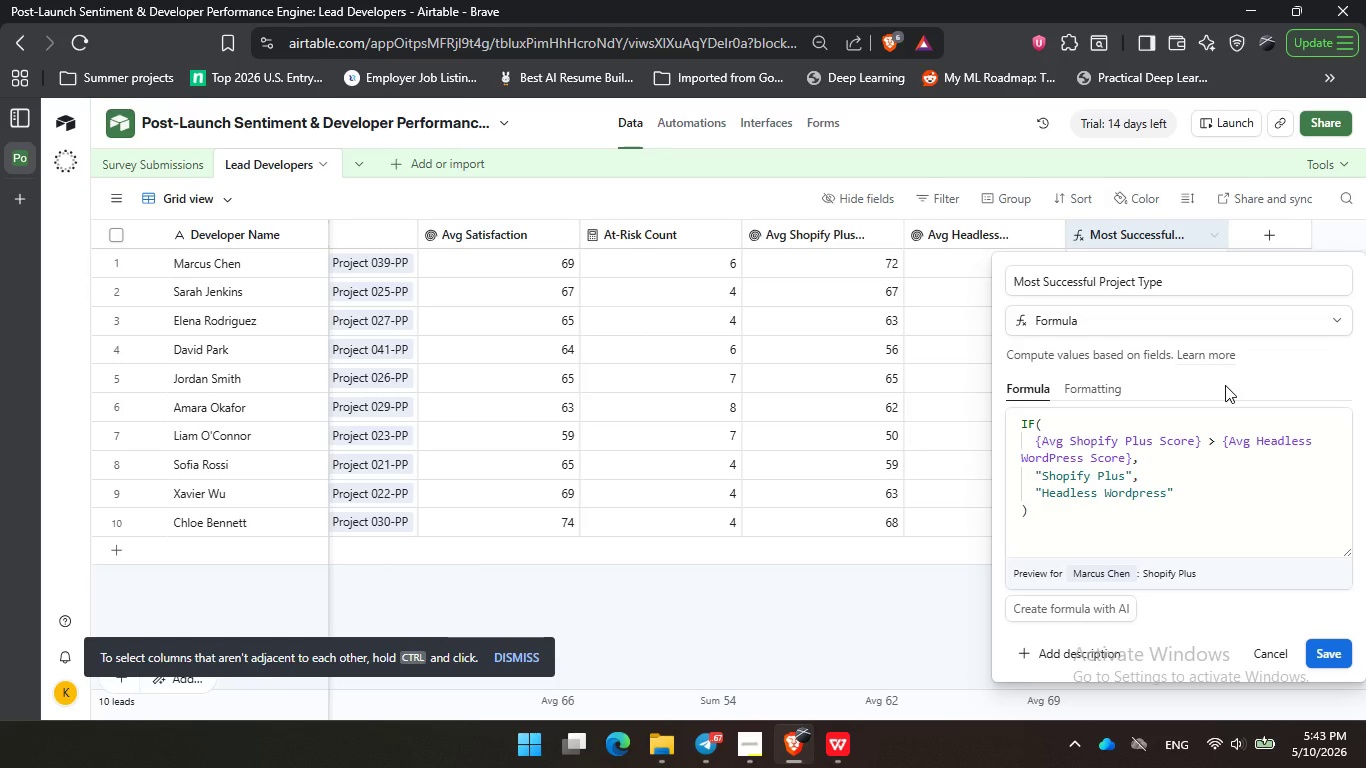 
left_click([1225, 385])
 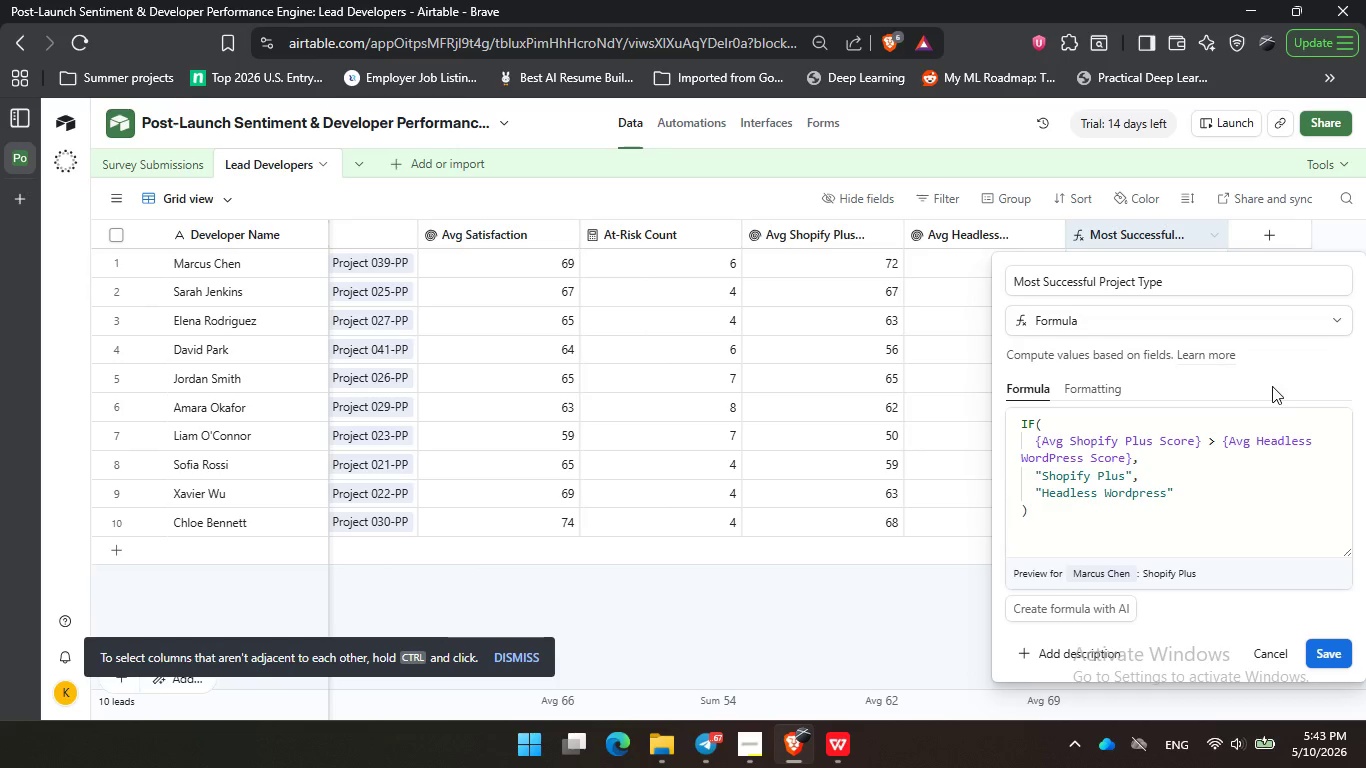 
left_click_drag(start_coordinate=[1263, 381], to_coordinate=[1302, 374])
 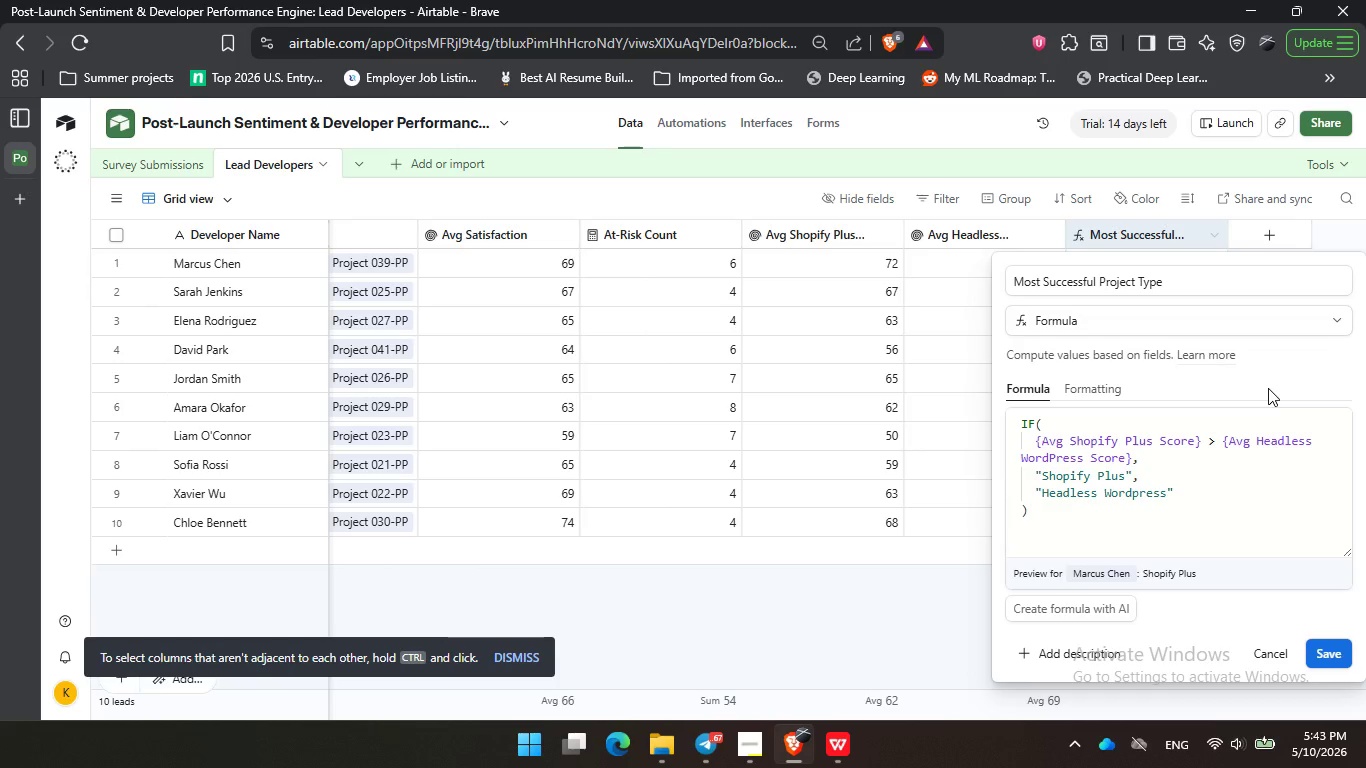 
triple_click([1268, 388])
 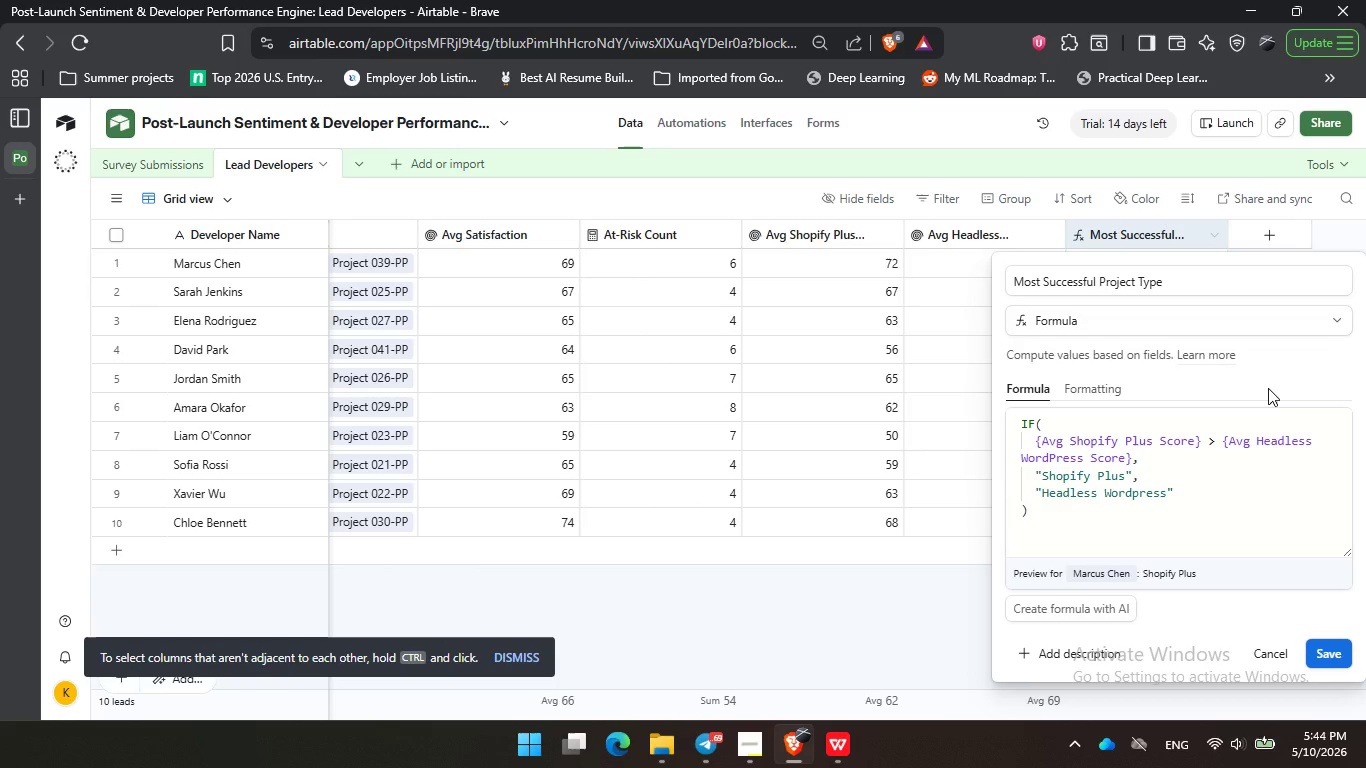 
wait(79.16)
 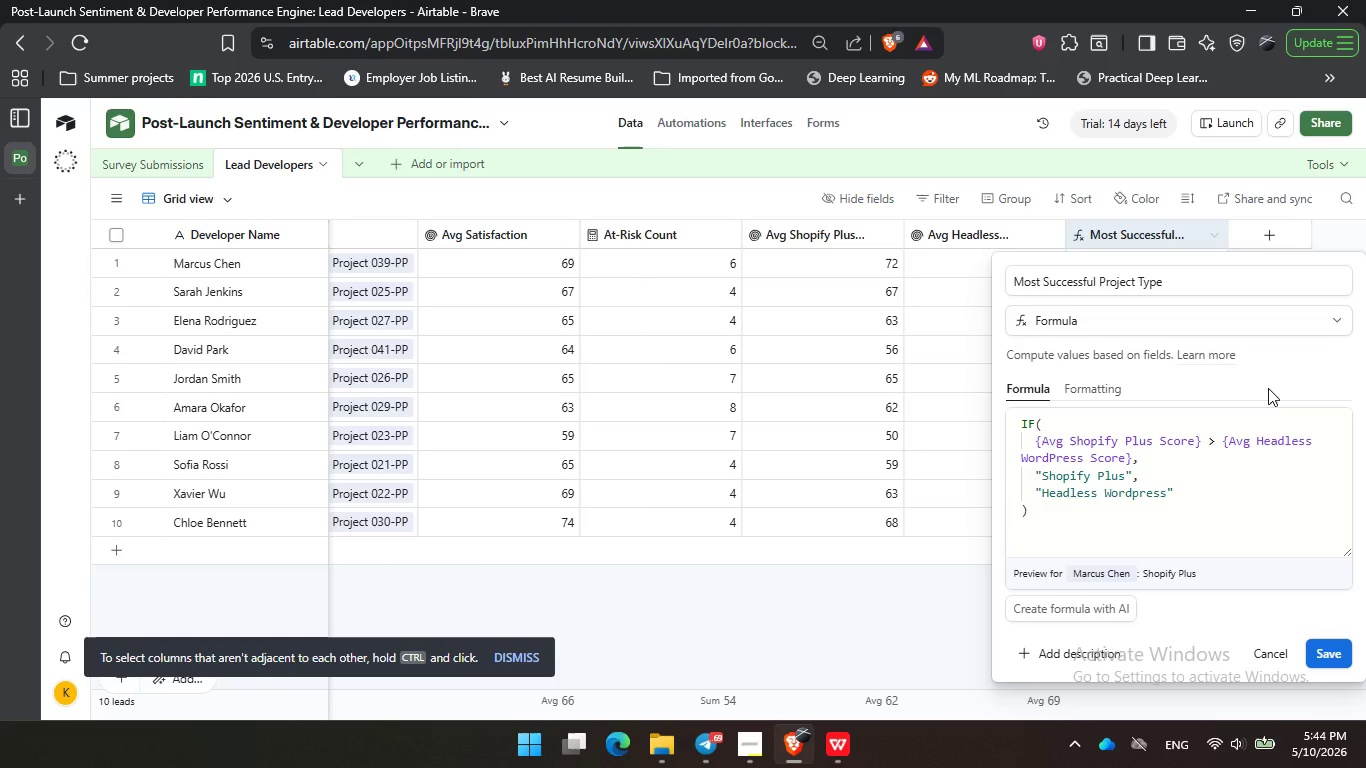 
left_click([1267, 388])
 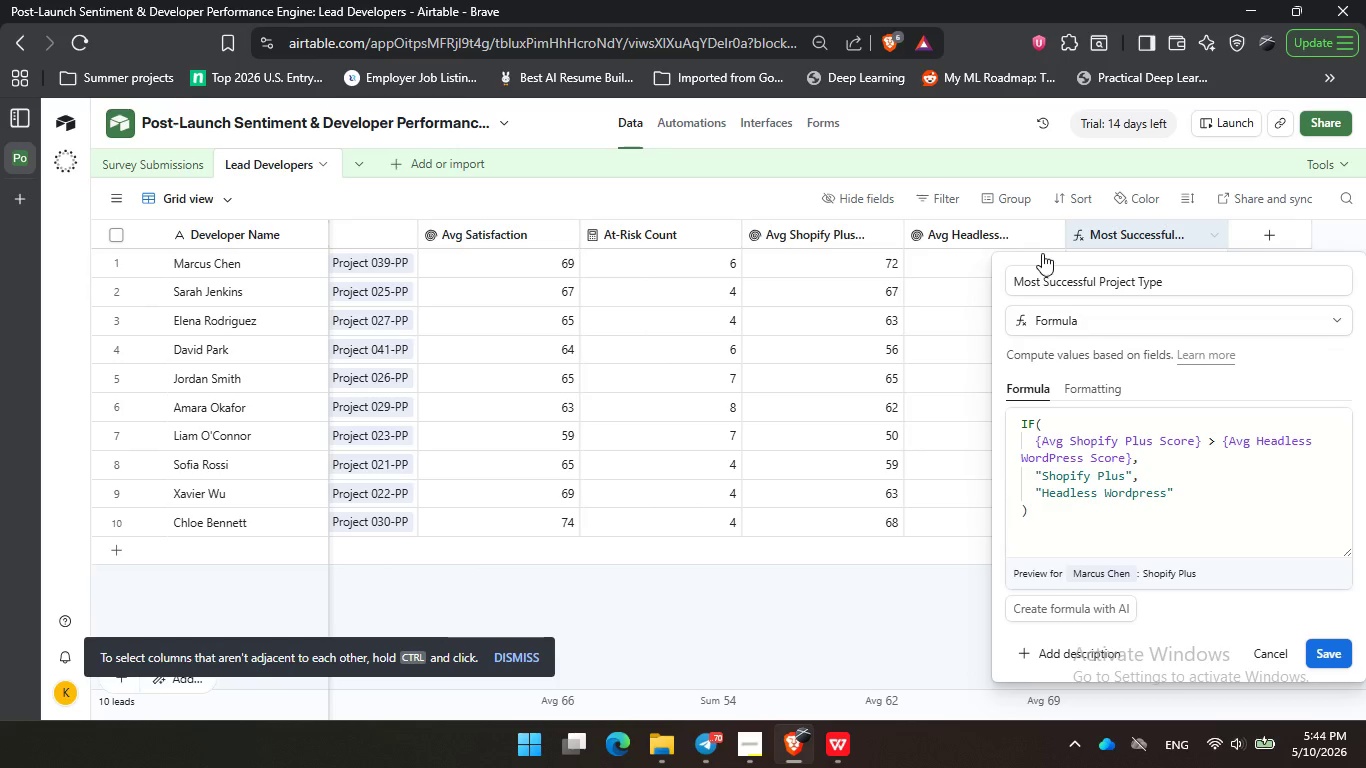 
triple_click([1297, 381])
 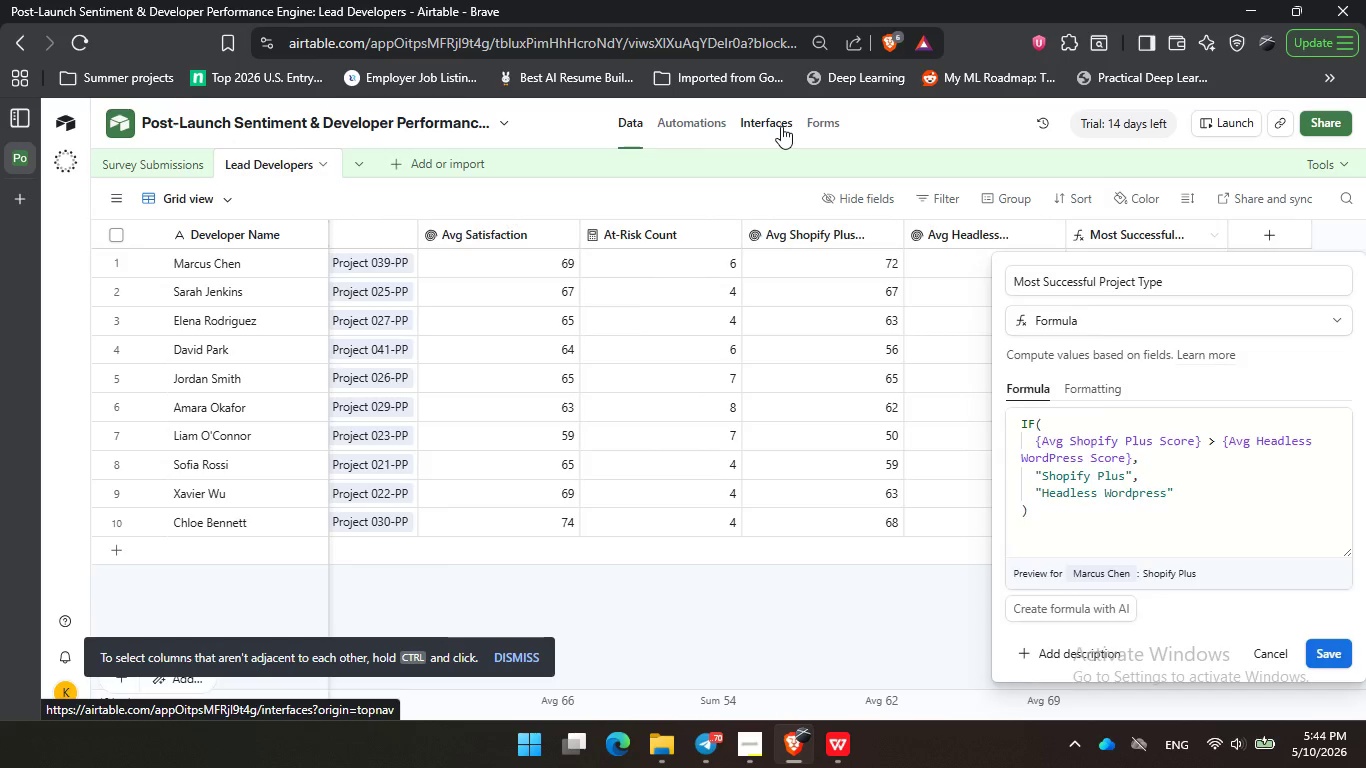 
left_click([781, 126])
 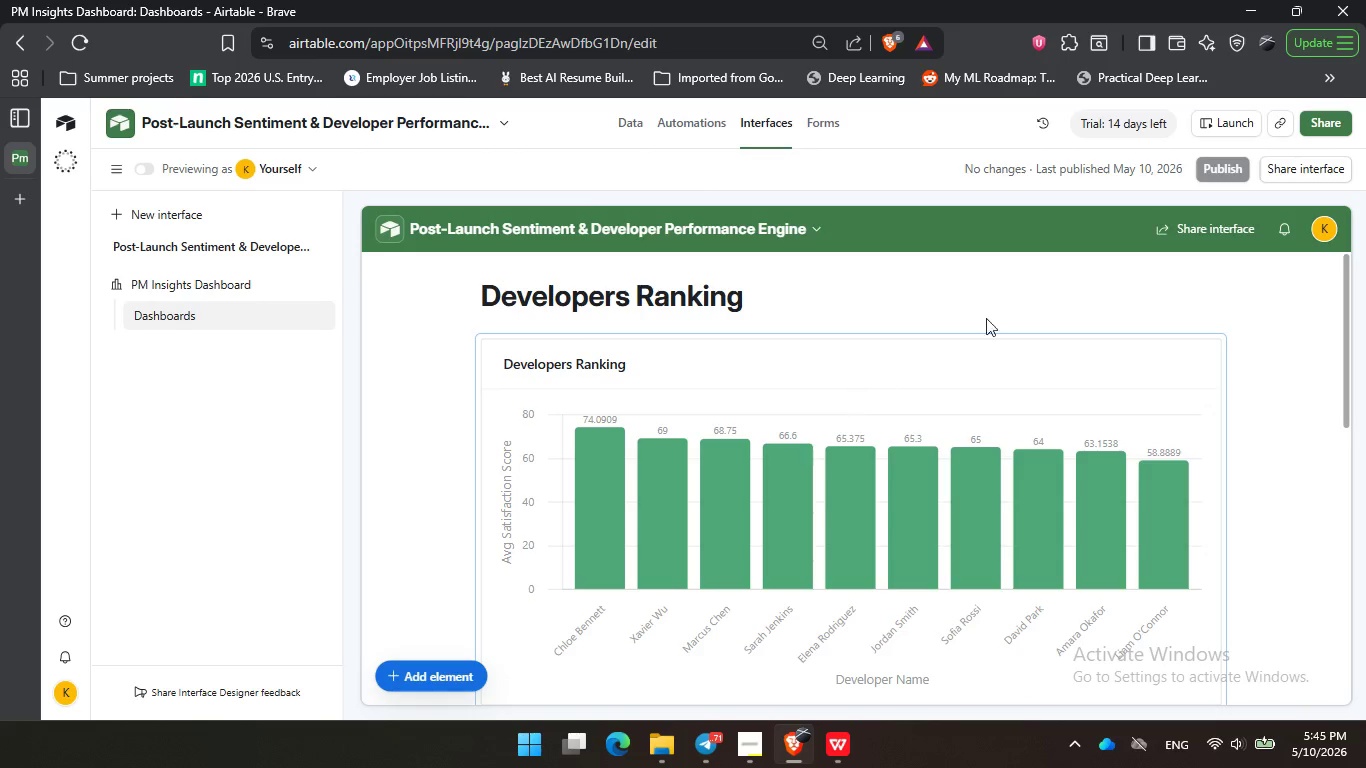 
wait(51.3)
 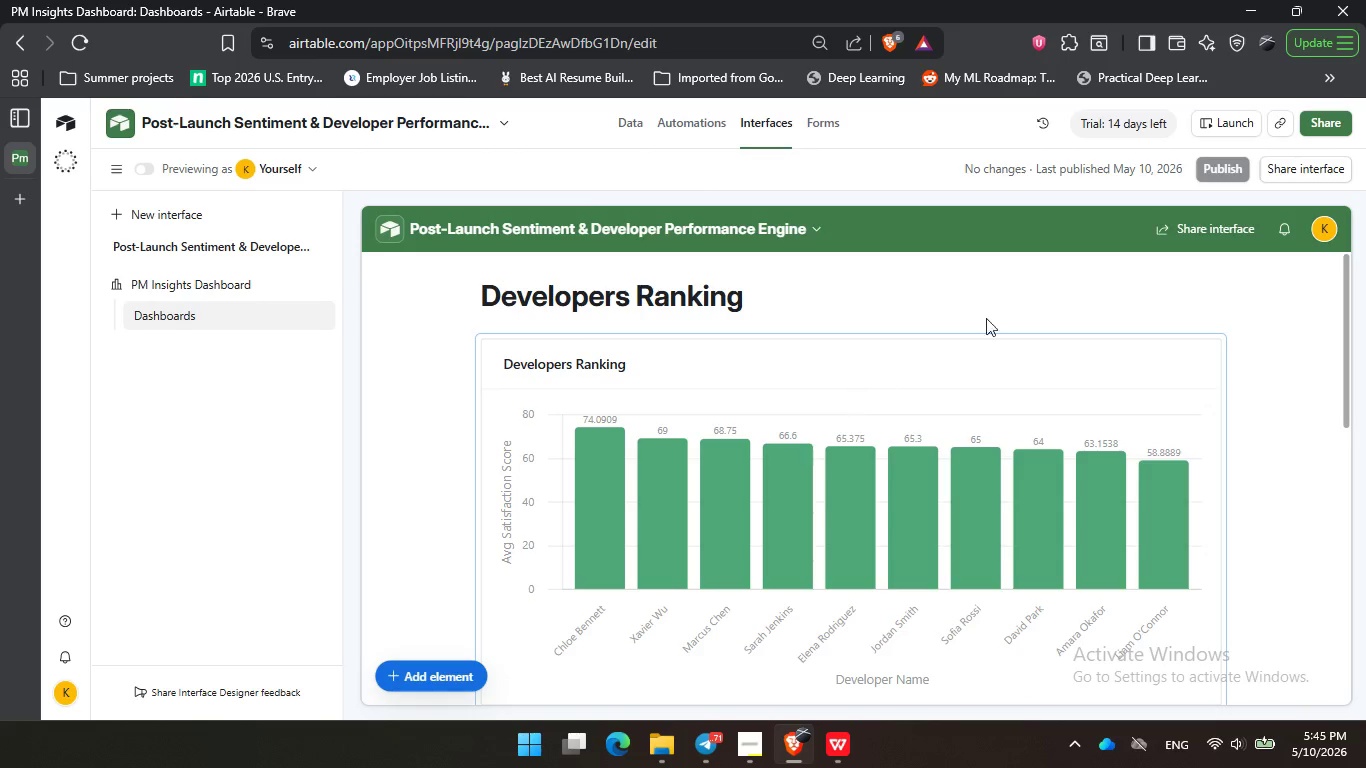 
left_click([833, 742])
 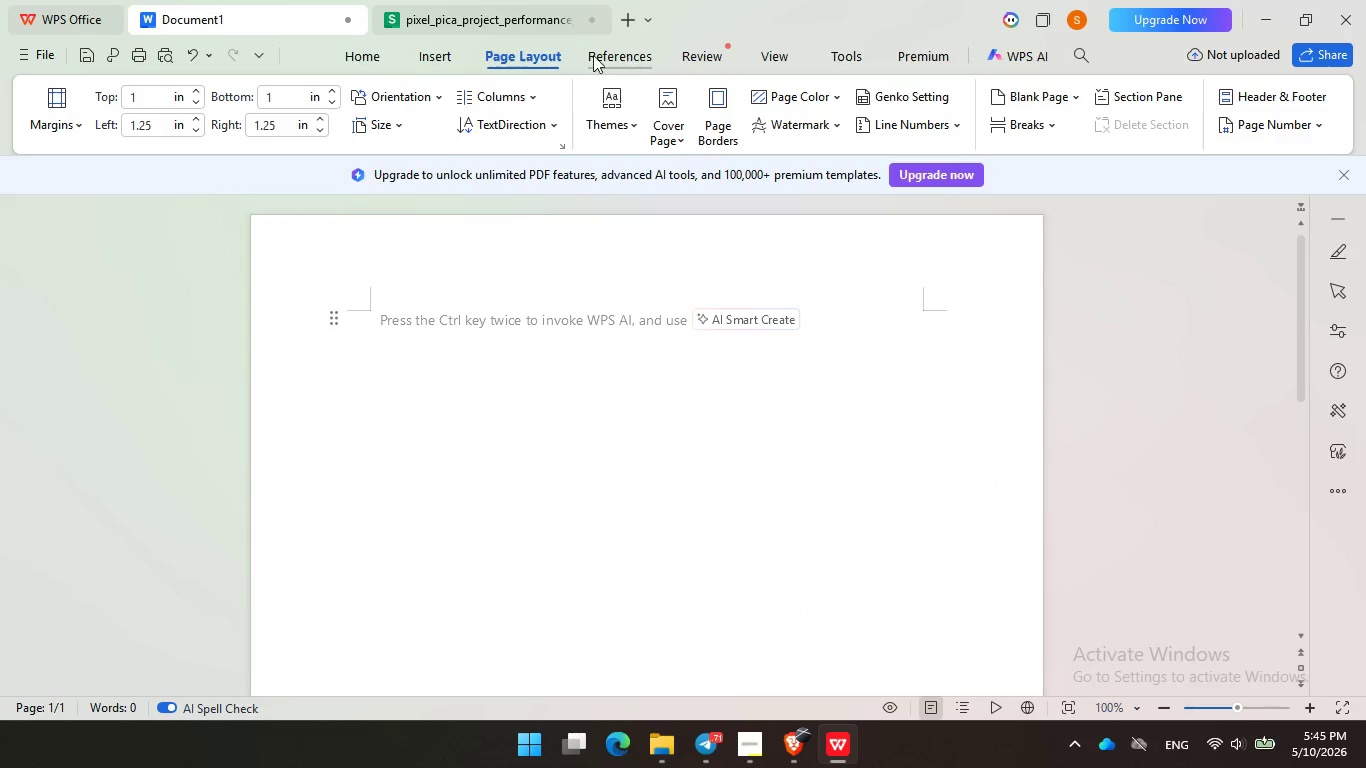 
left_click([436, 60])
 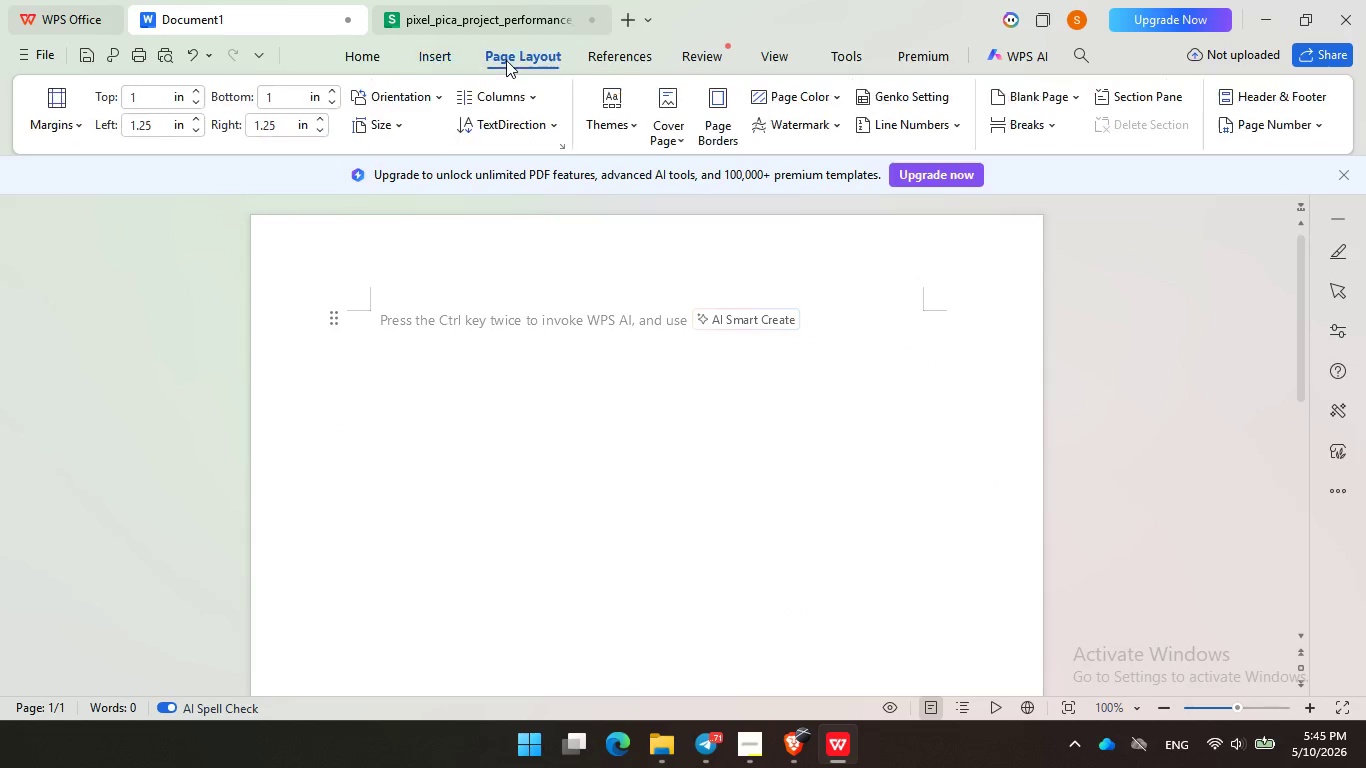 
left_click([506, 60])
 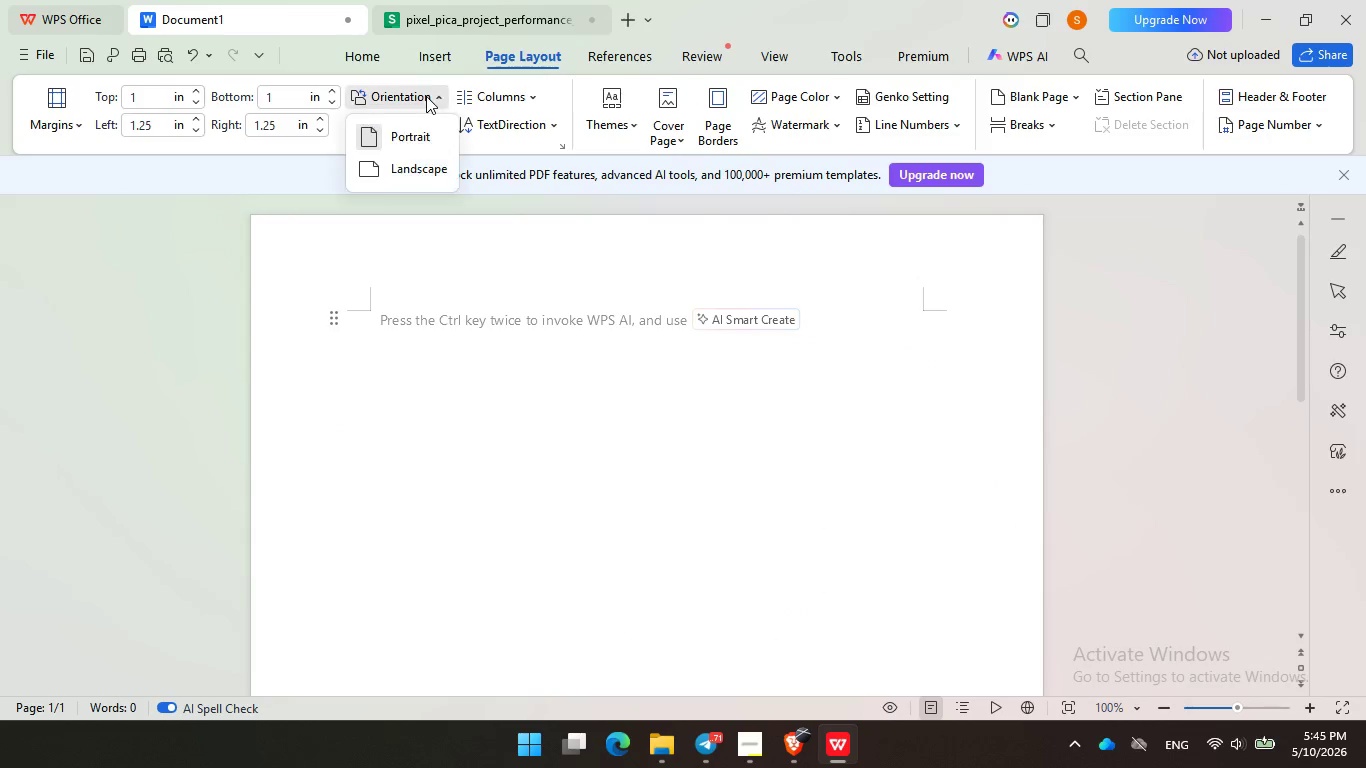 
left_click([426, 96])
 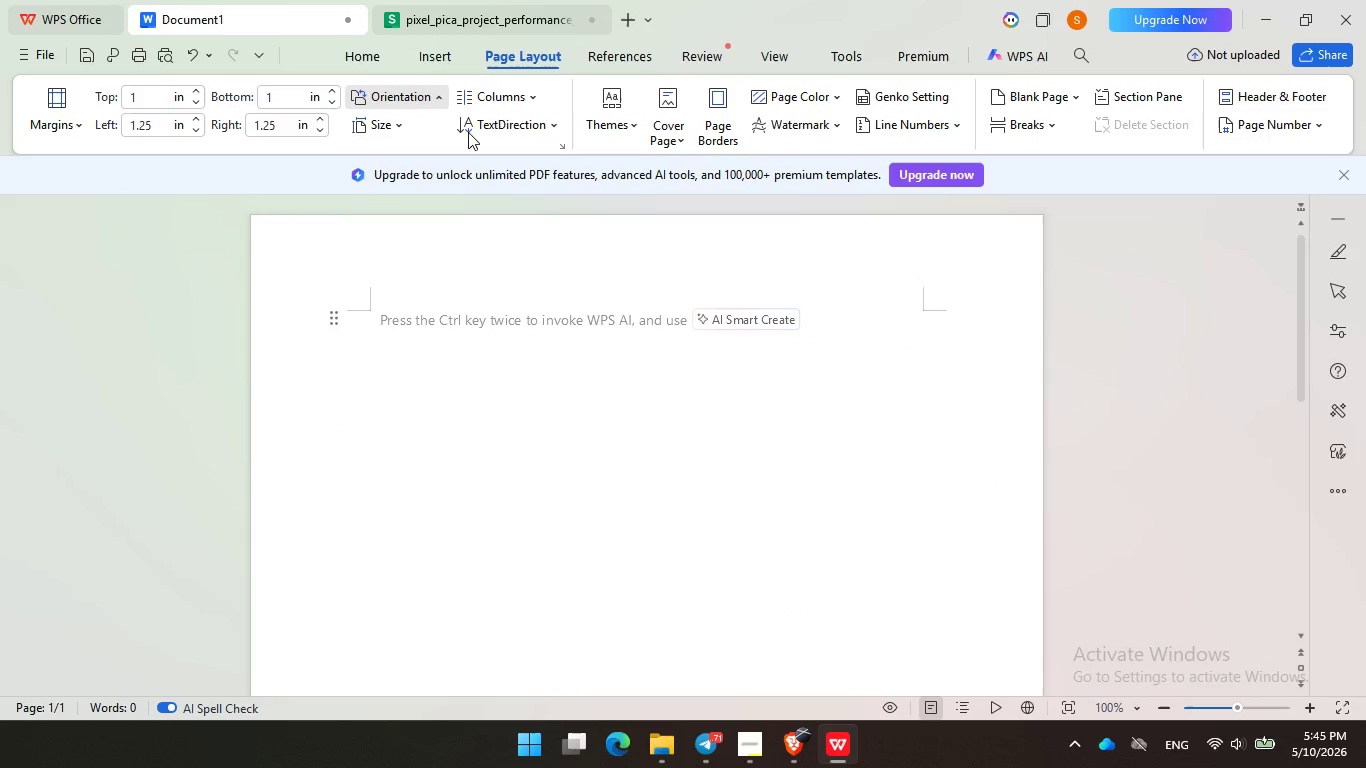 
left_click([428, 160])
 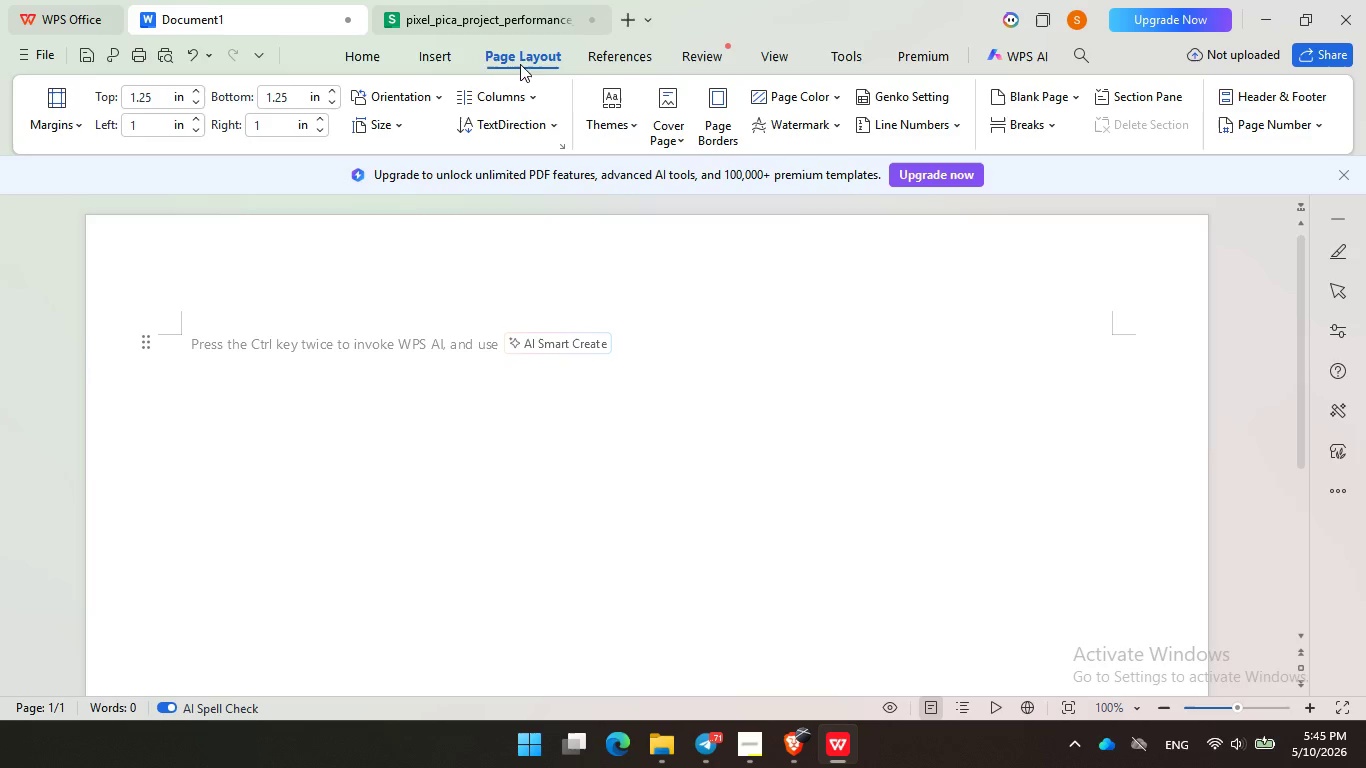 
left_click([446, 52])
 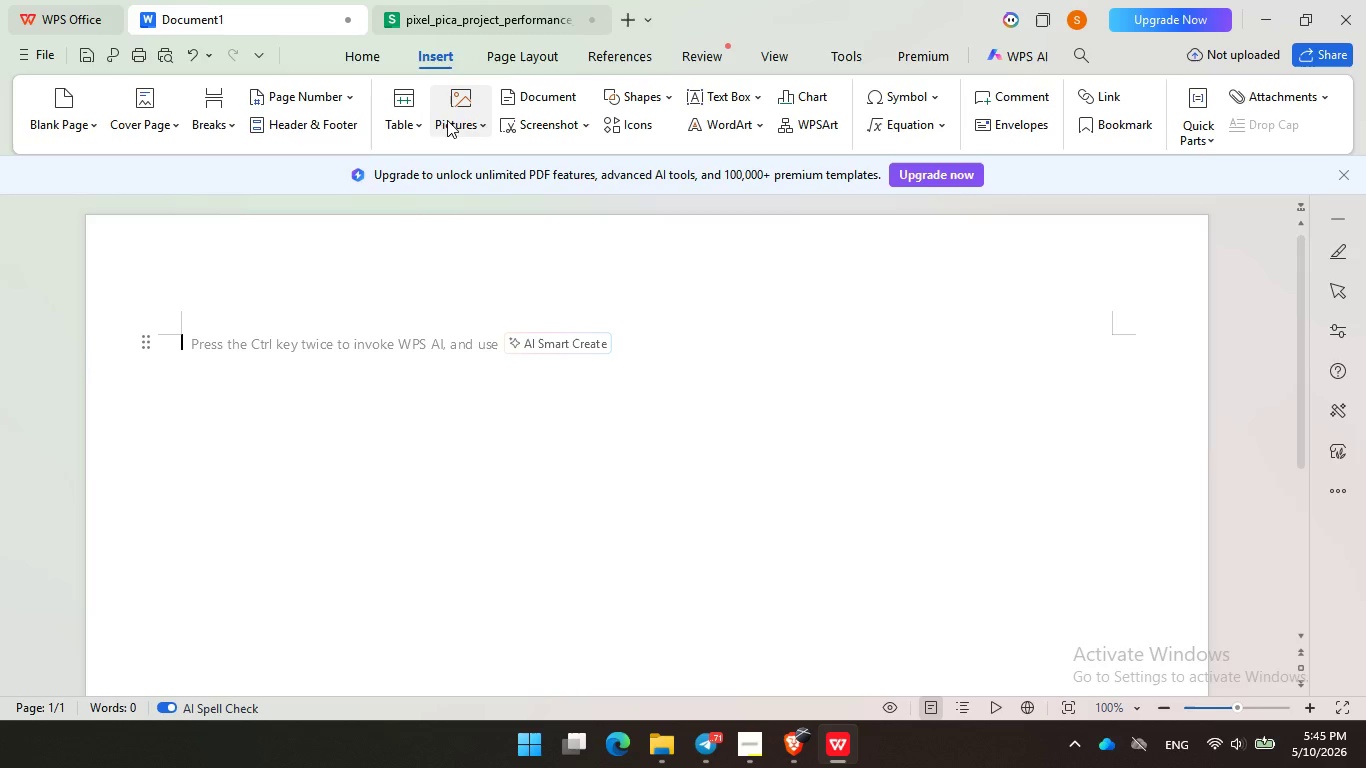 
left_click([447, 120])
 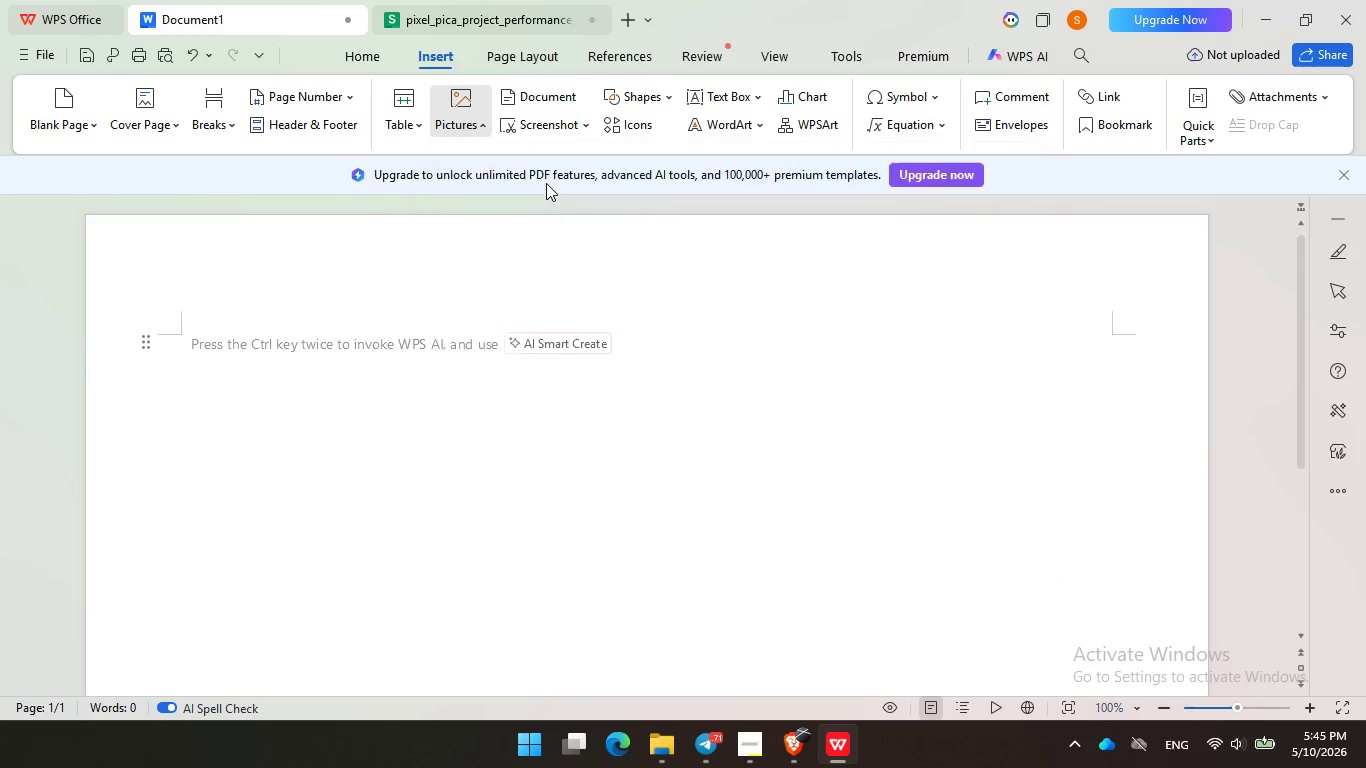 
mouse_move([560, 184])
 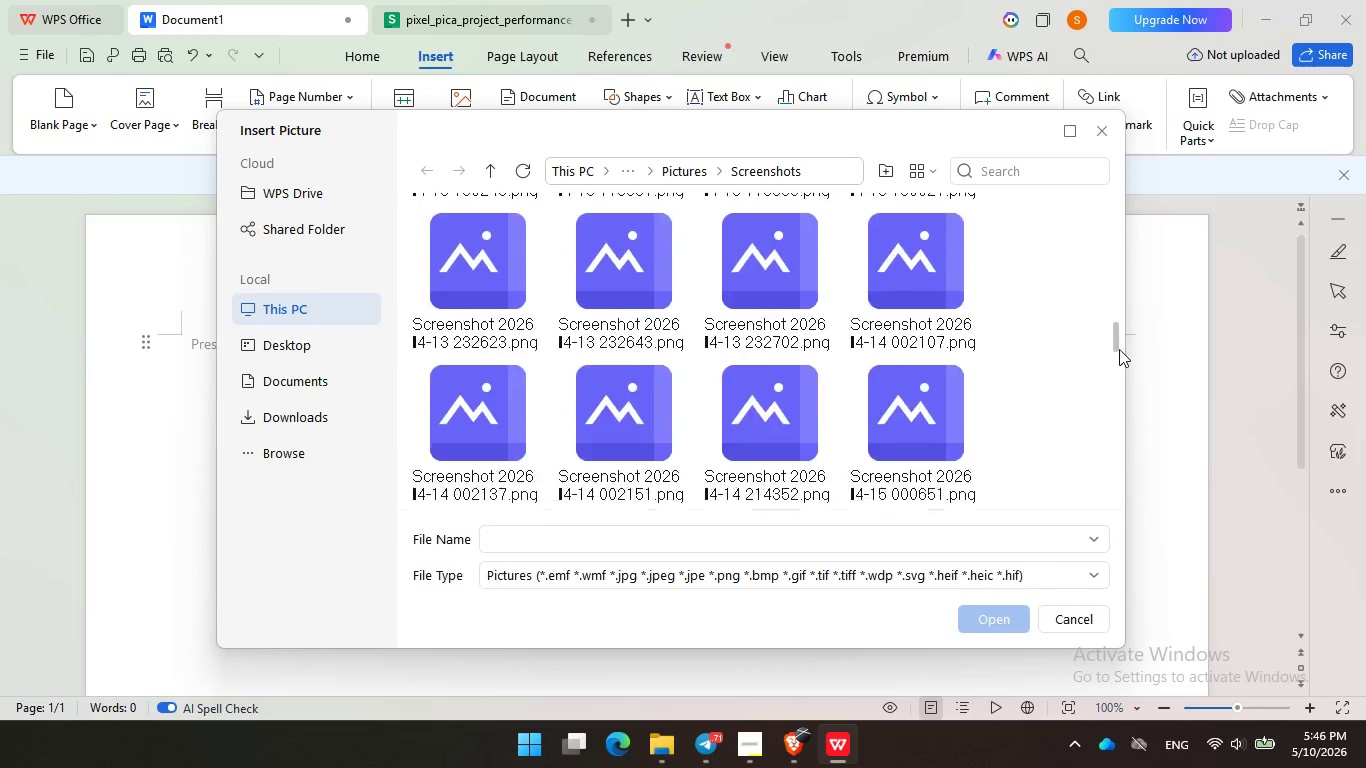 
left_click_drag(start_coordinate=[1116, 205], to_coordinate=[1124, 526])
 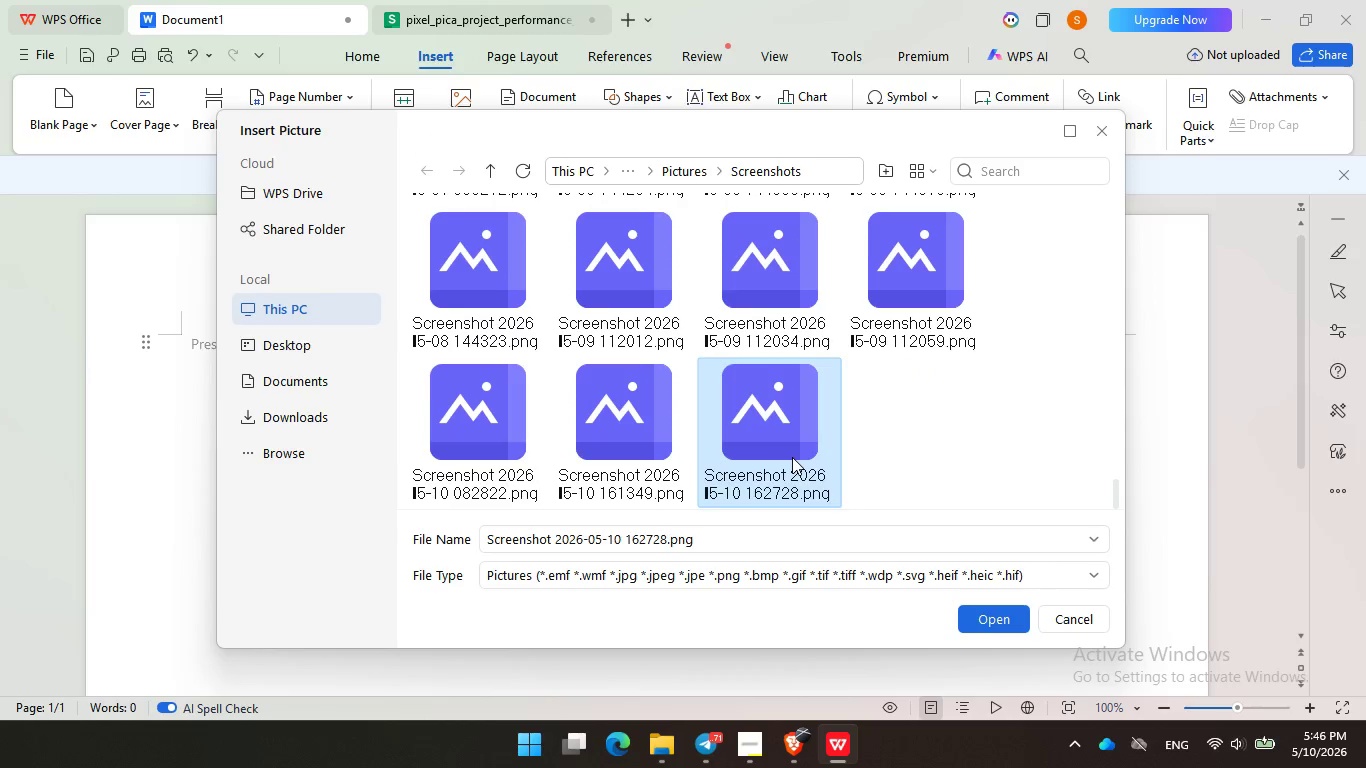 
hold_key(key=ControlLeft, duration=1.06)
left_click([792, 457])
 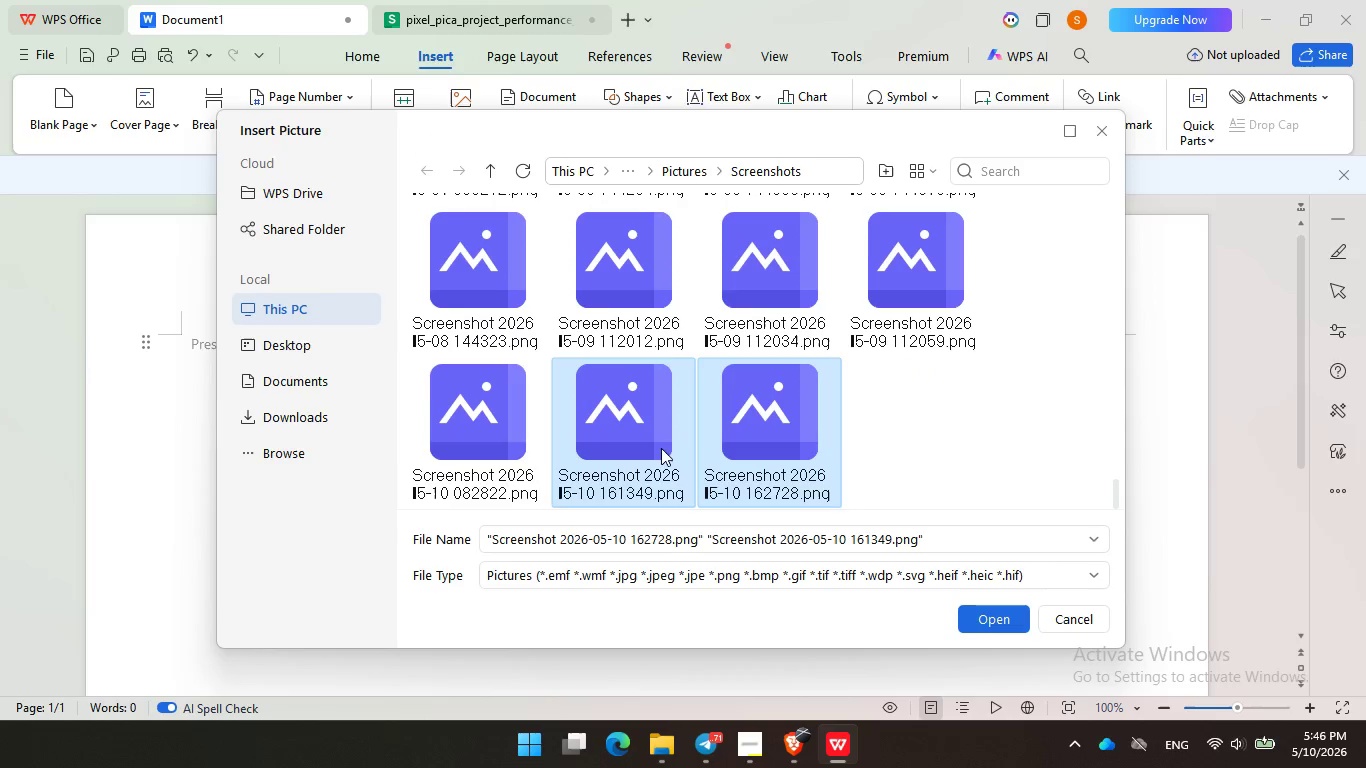 
left_click([661, 448])
 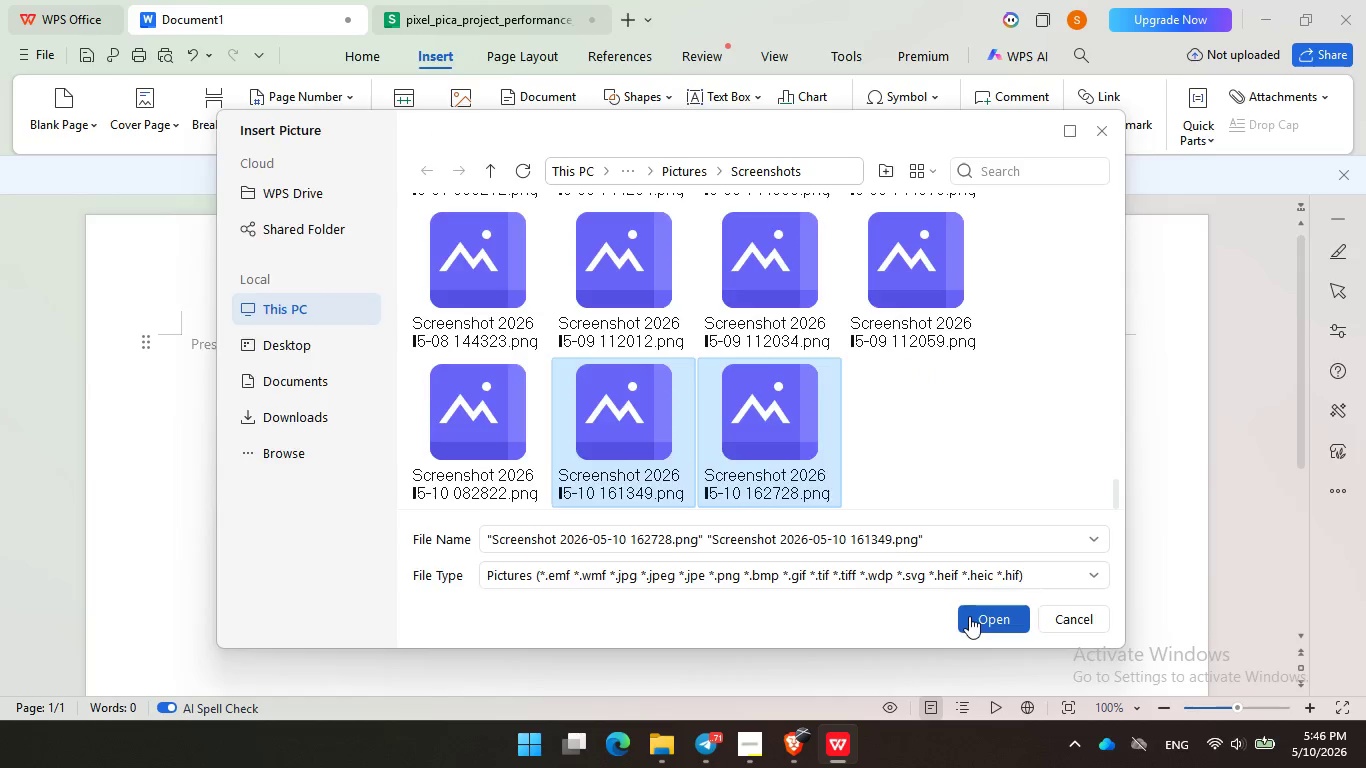 
left_click([969, 616])
 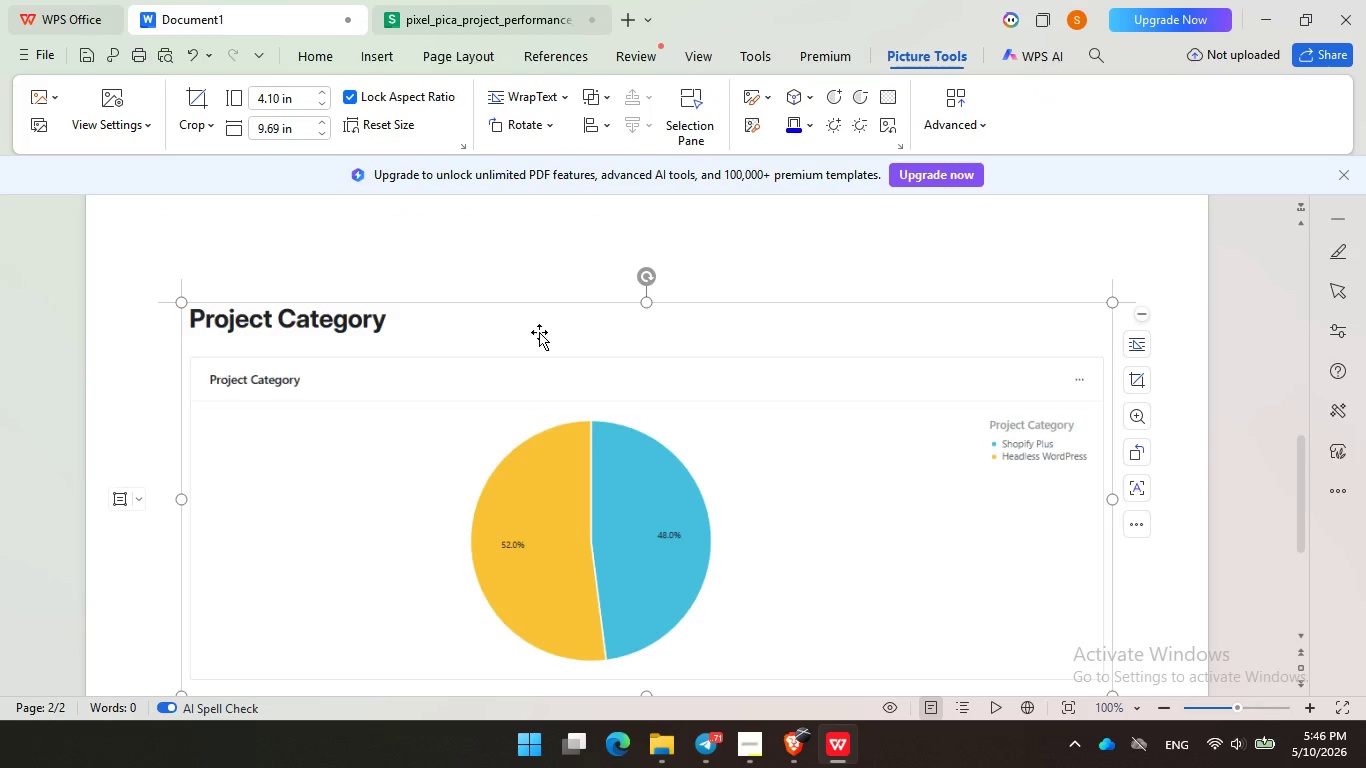 
scroll: coordinate [540, 323], scroll_direction: up, amount: 17.0
 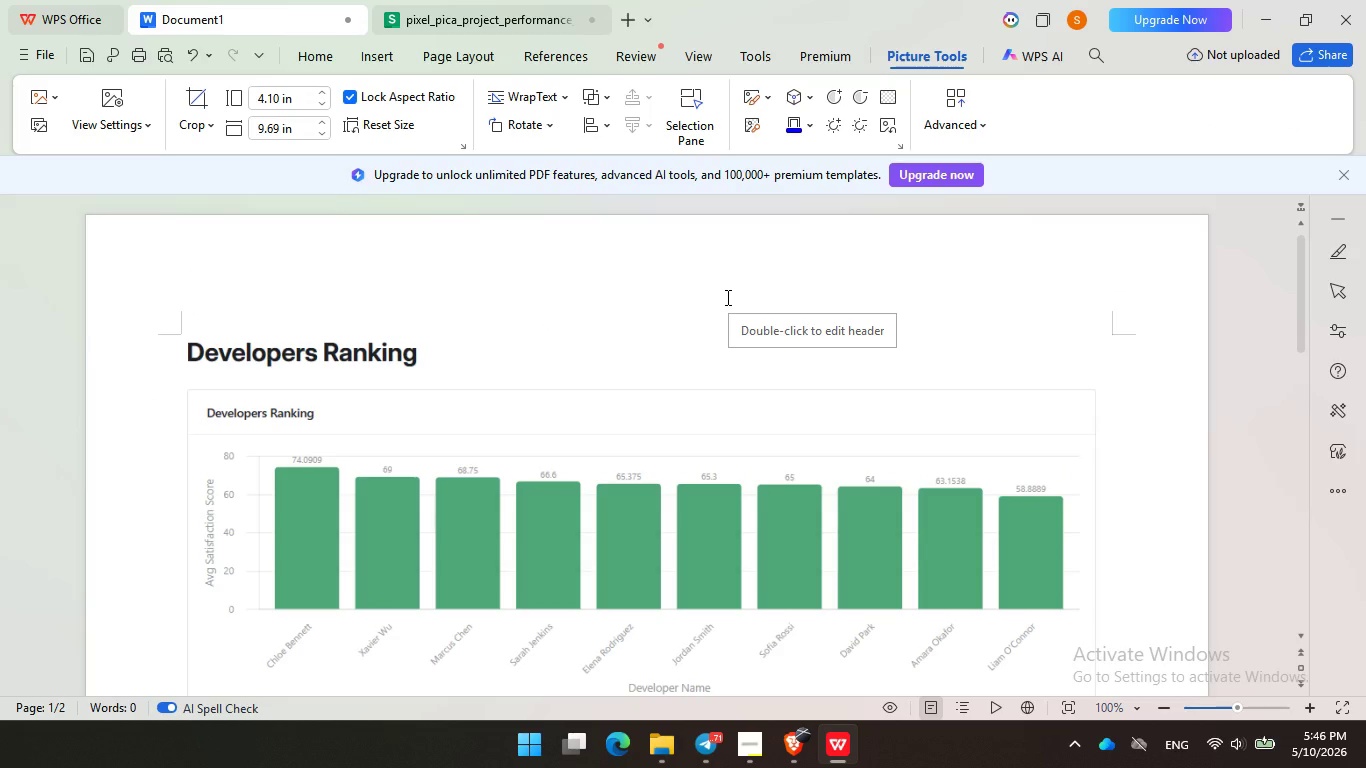 
left_click([743, 743])